 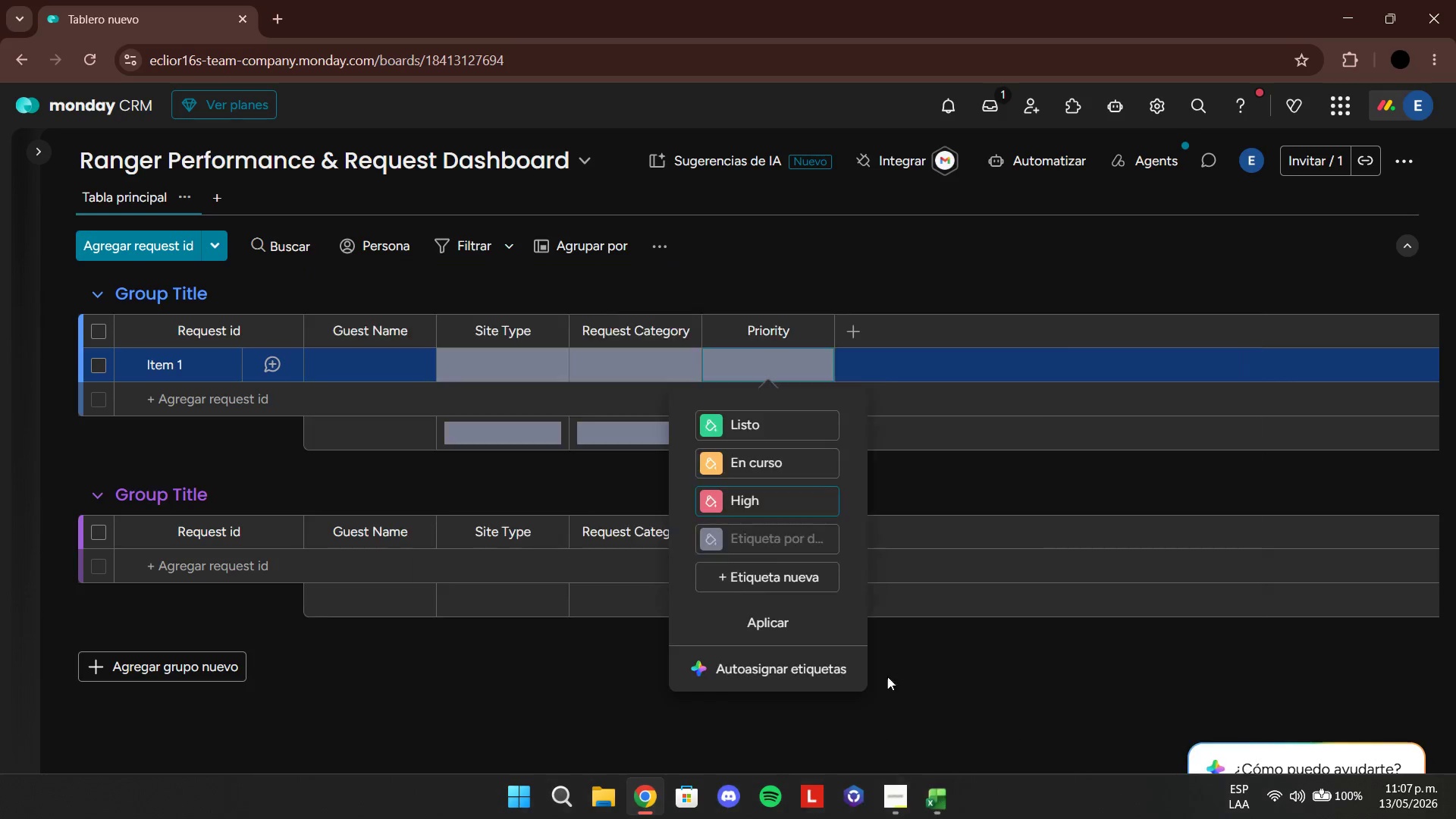 
double_click([752, 461])
 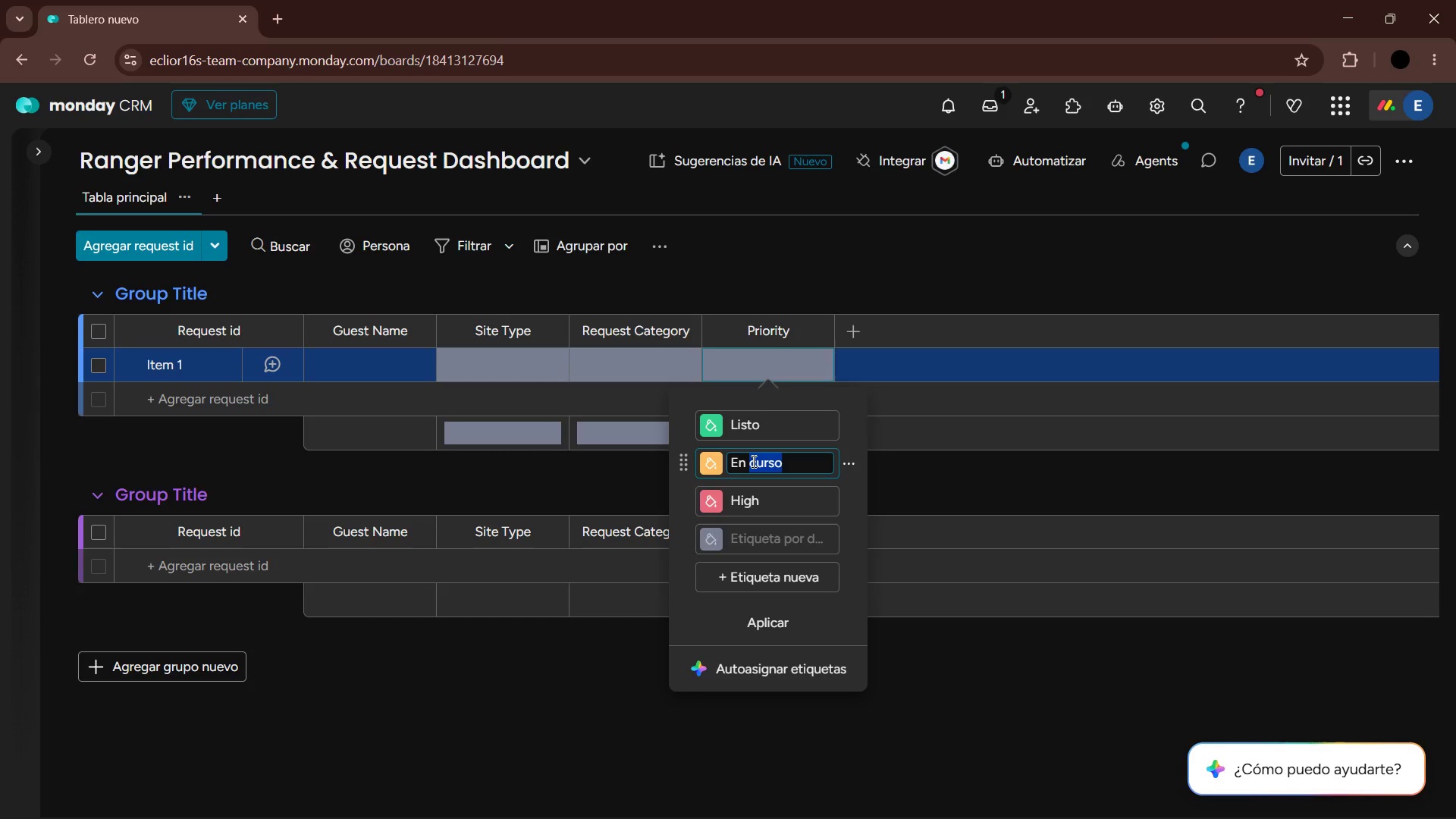 
key(Backspace)
key(Backspace)
key(Backspace)
key(Backspace)
key(Backspace)
type(Medium )
 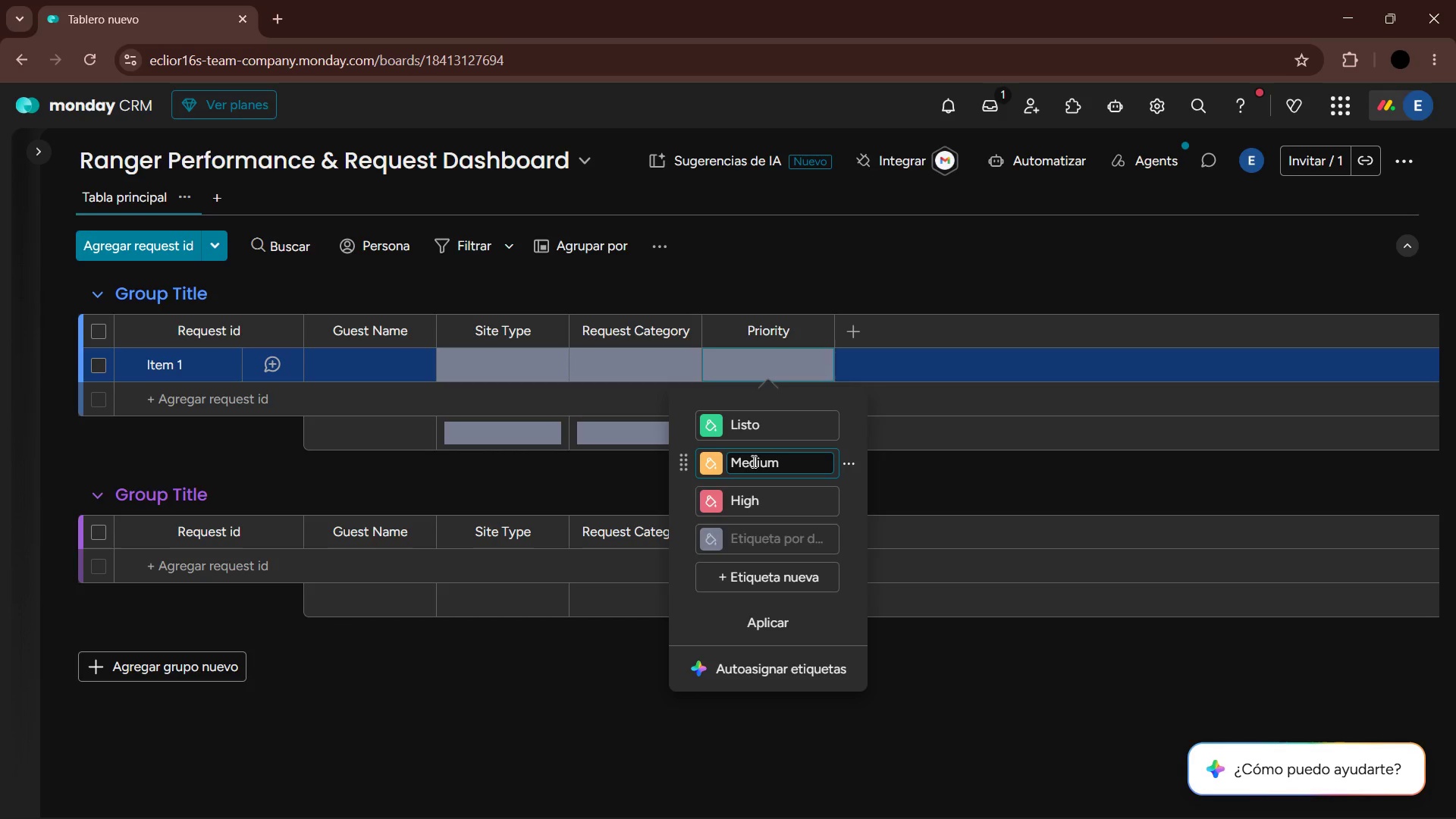 
wait(51.19)
 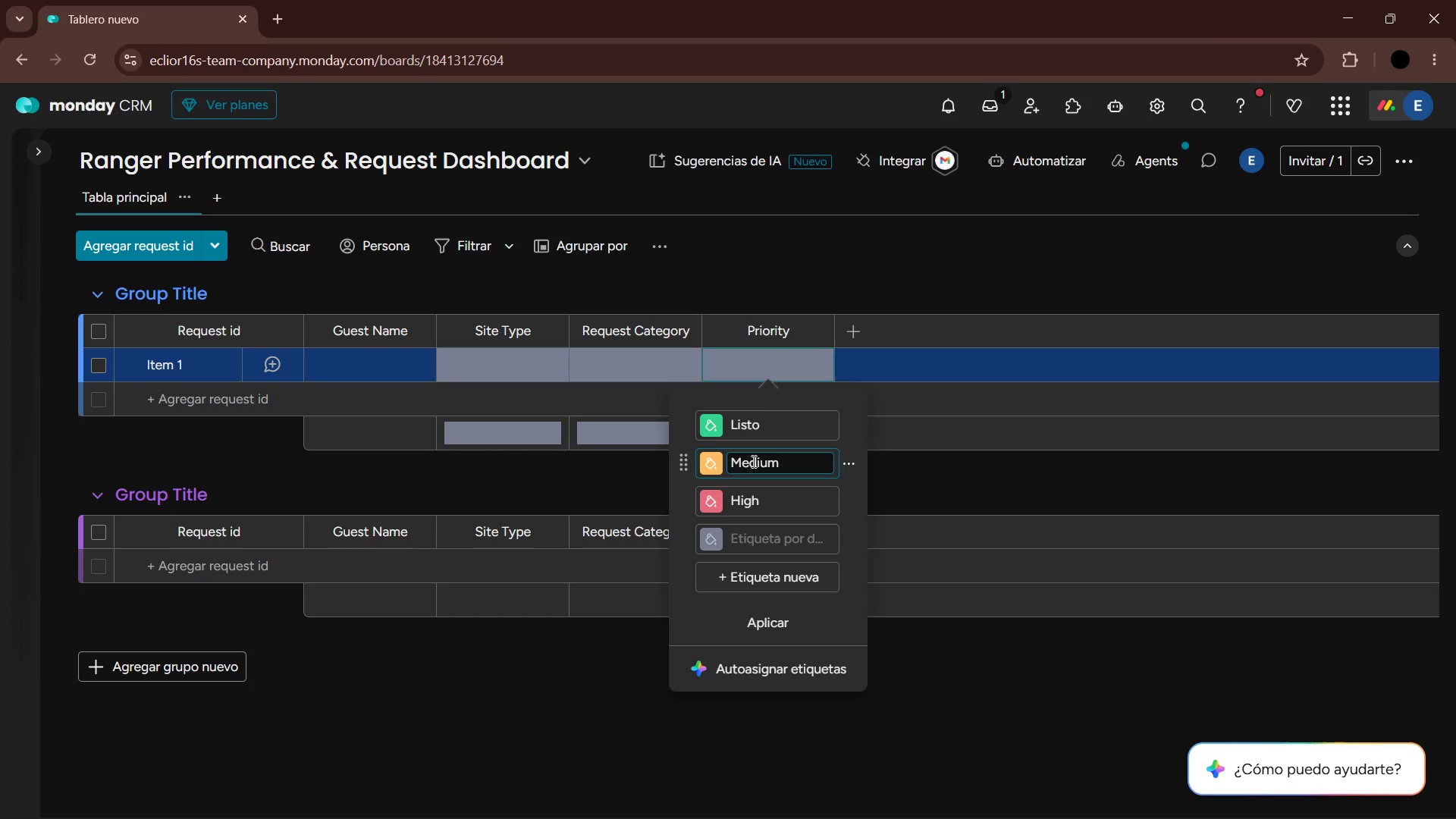 
mouse_move([918, 792])
 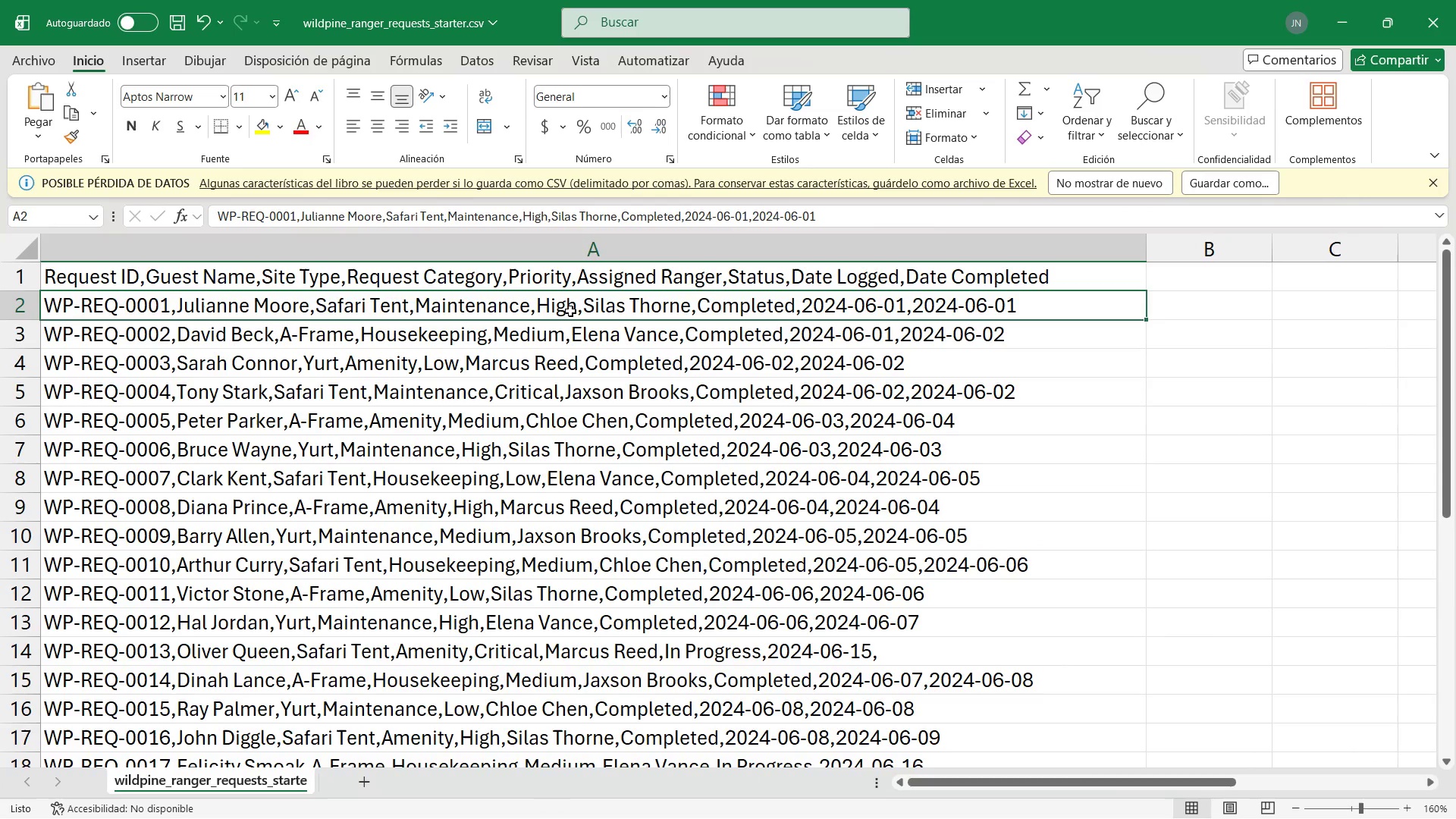 
double_click([552, 331])
 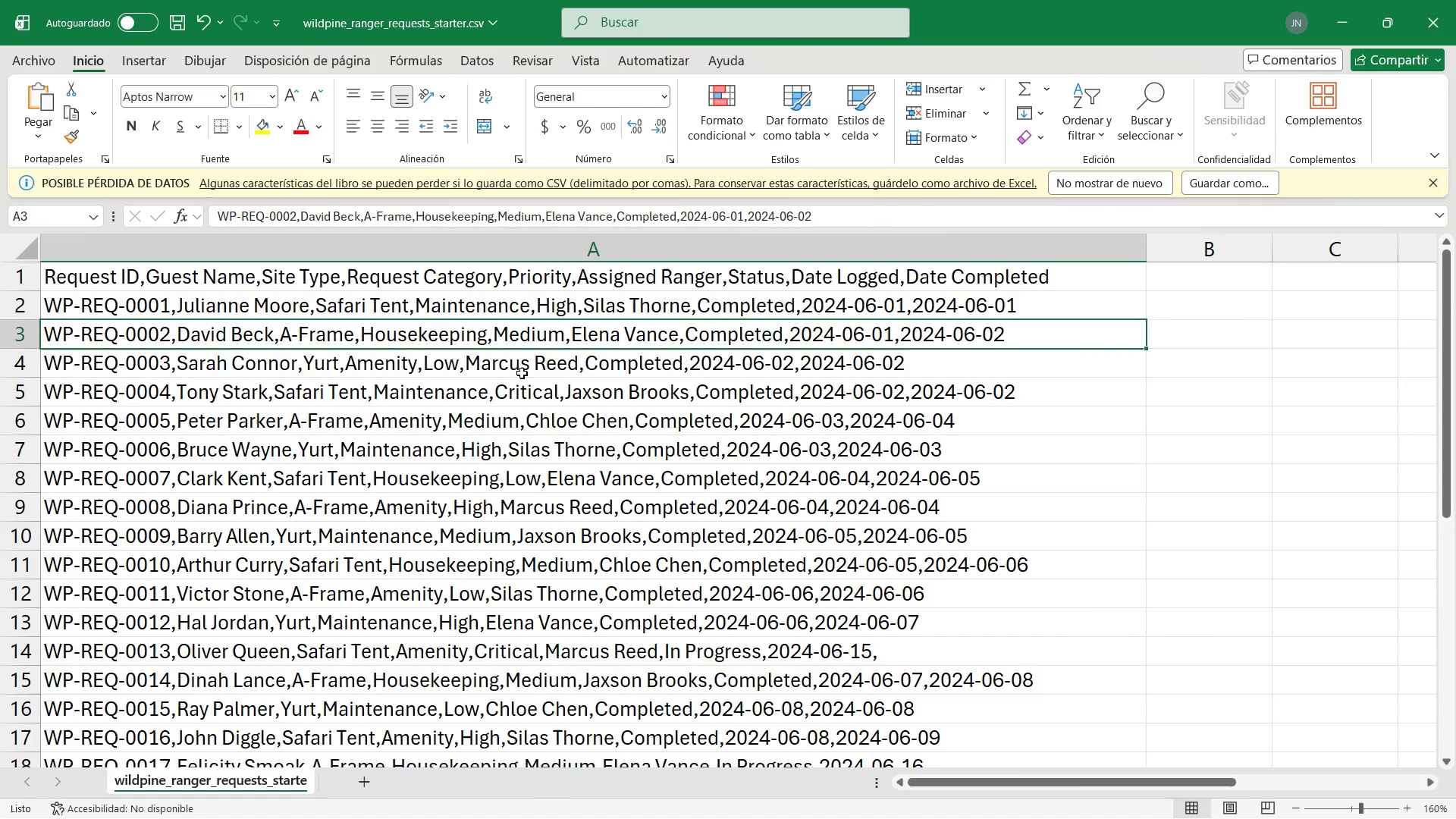 
left_click([457, 366])
 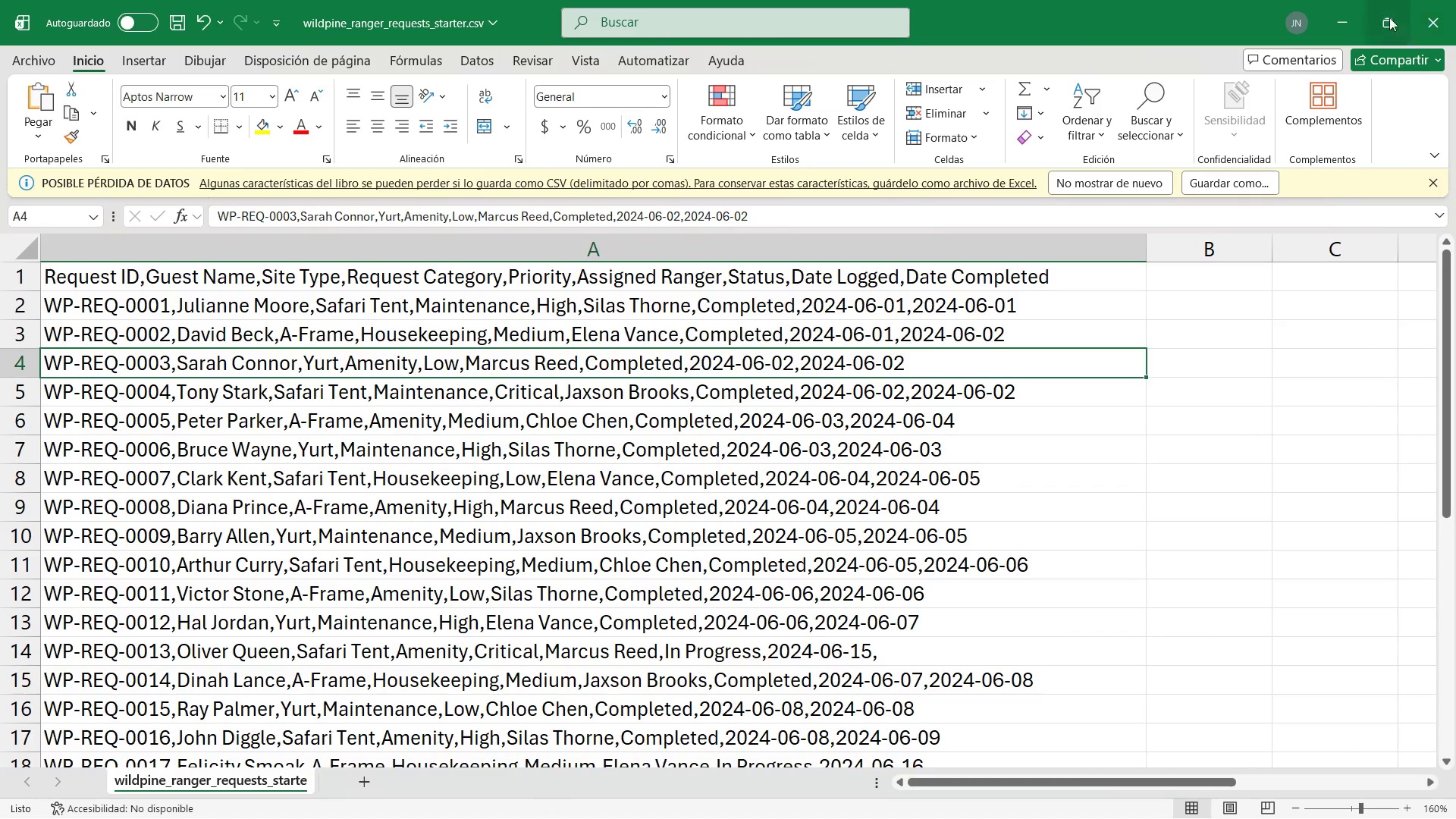 
left_click([1339, 18])
 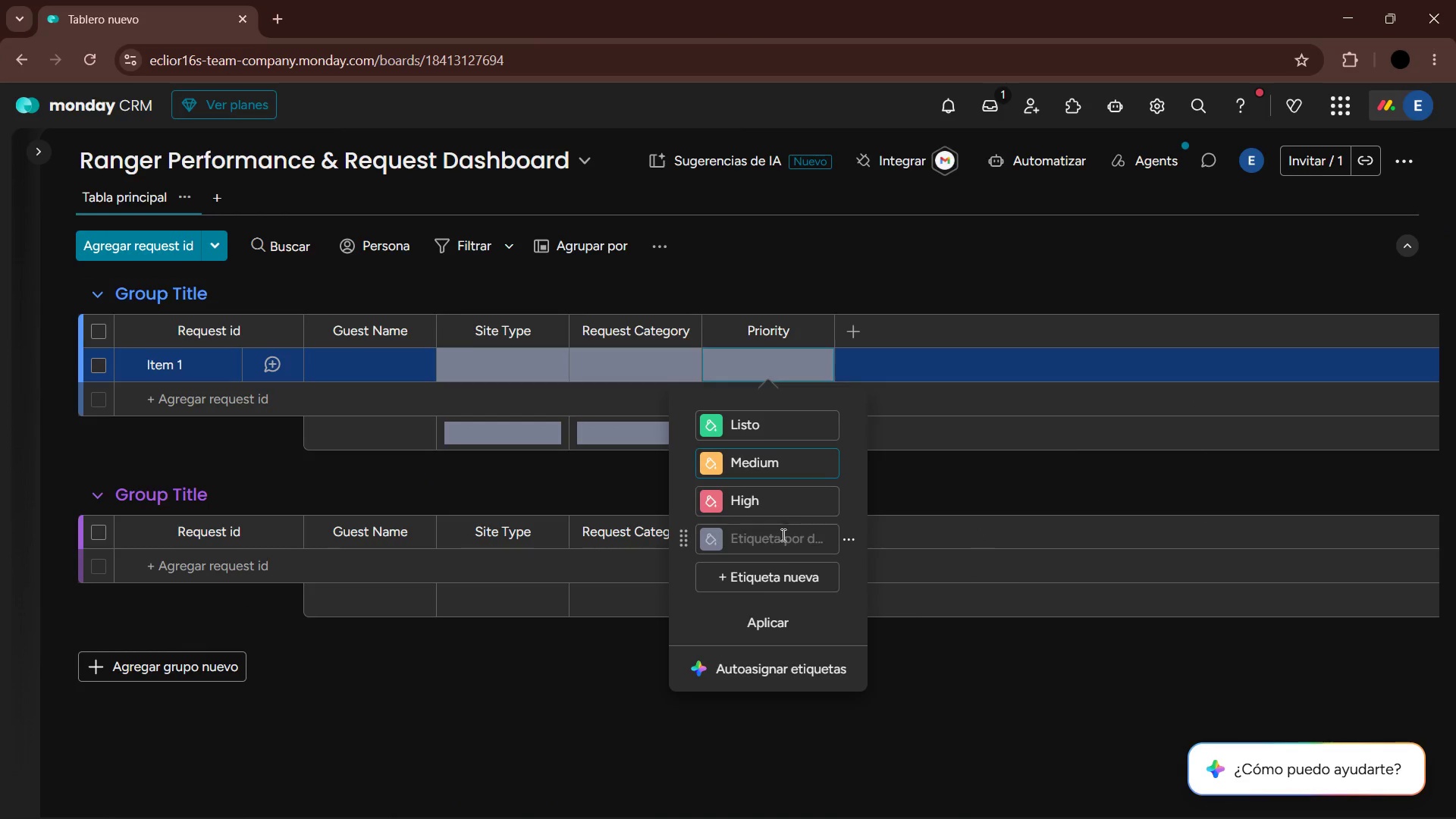 
left_click([777, 535])
 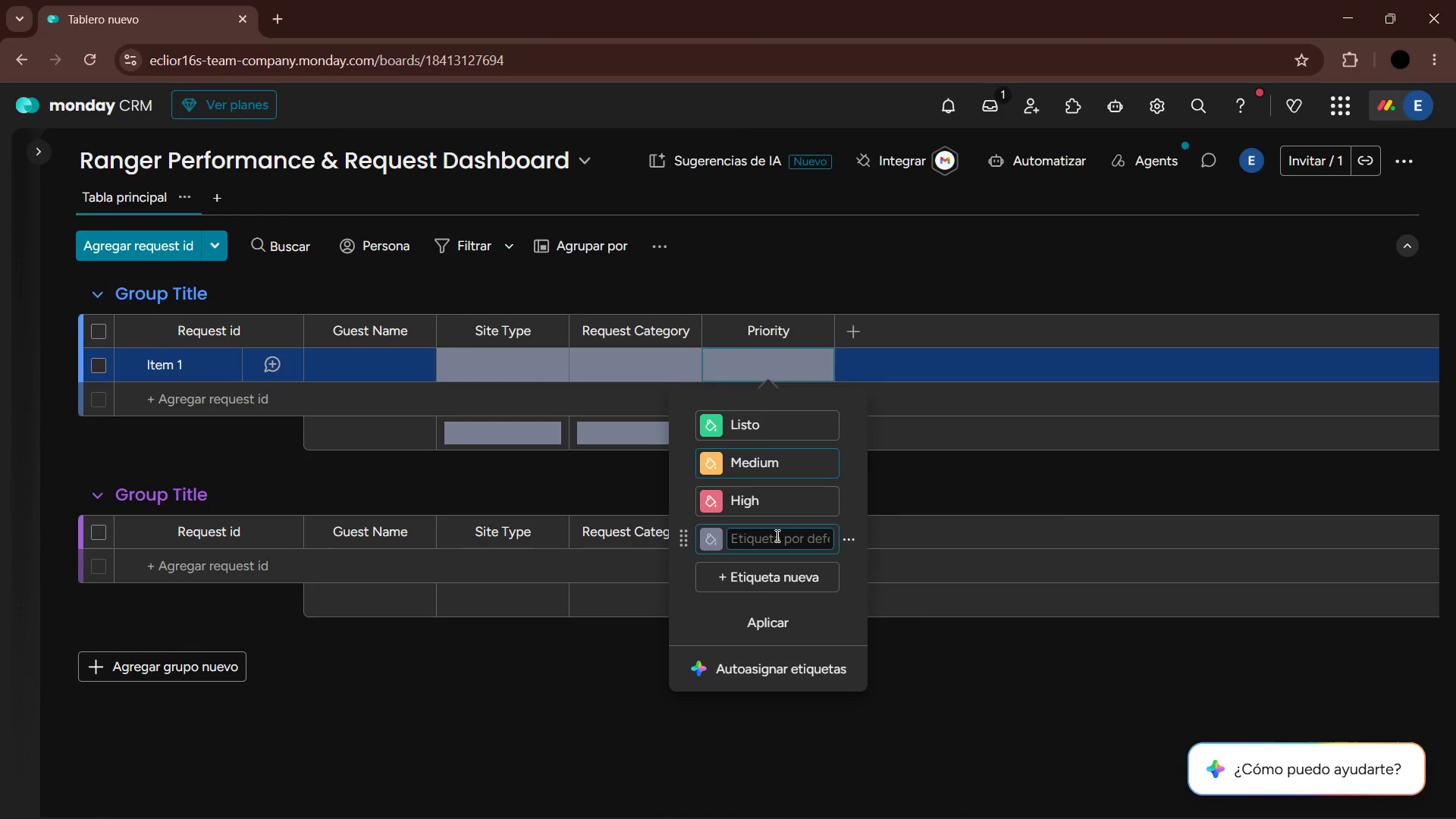 
type(Low)
 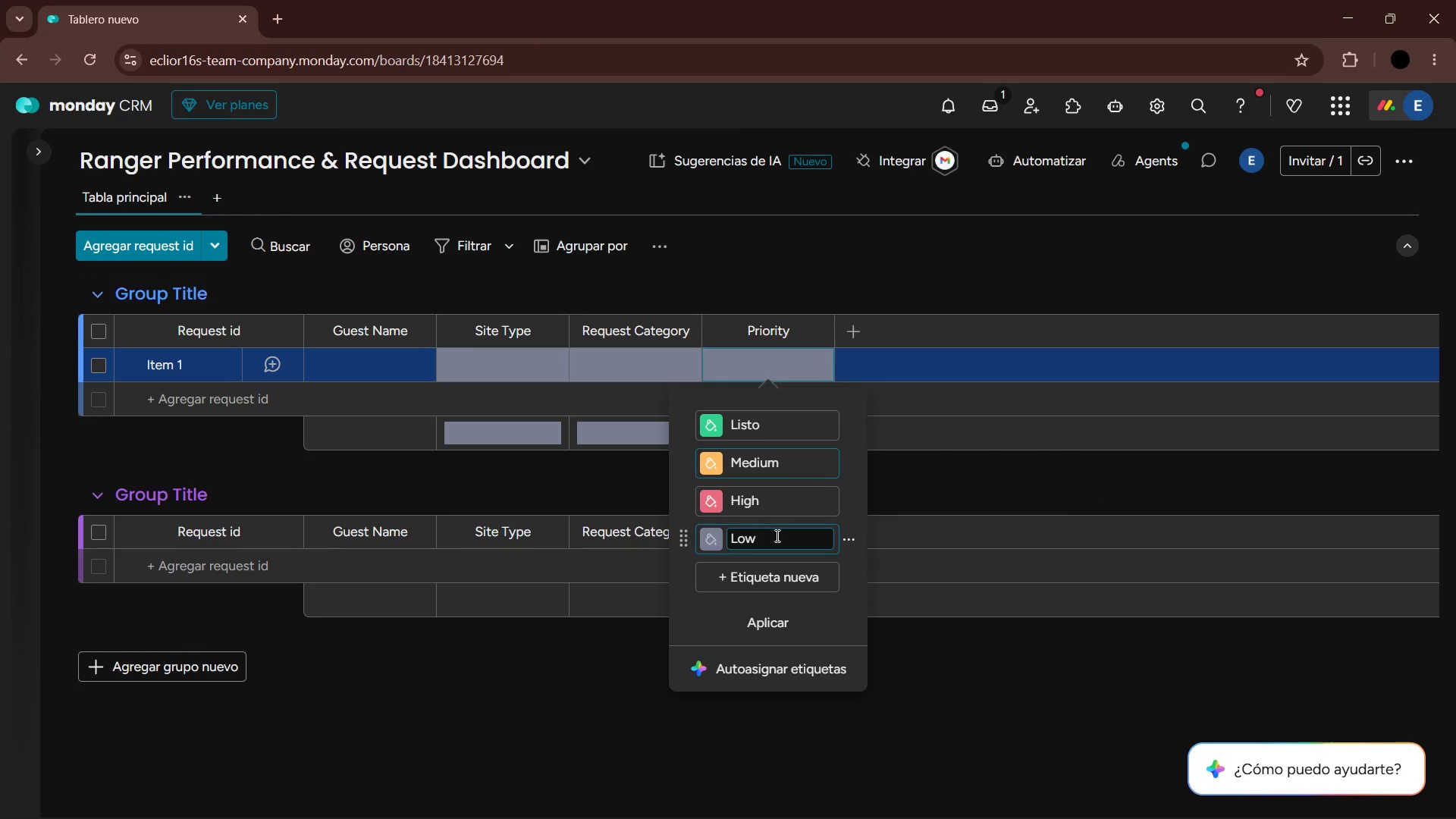 
key(Enter)
 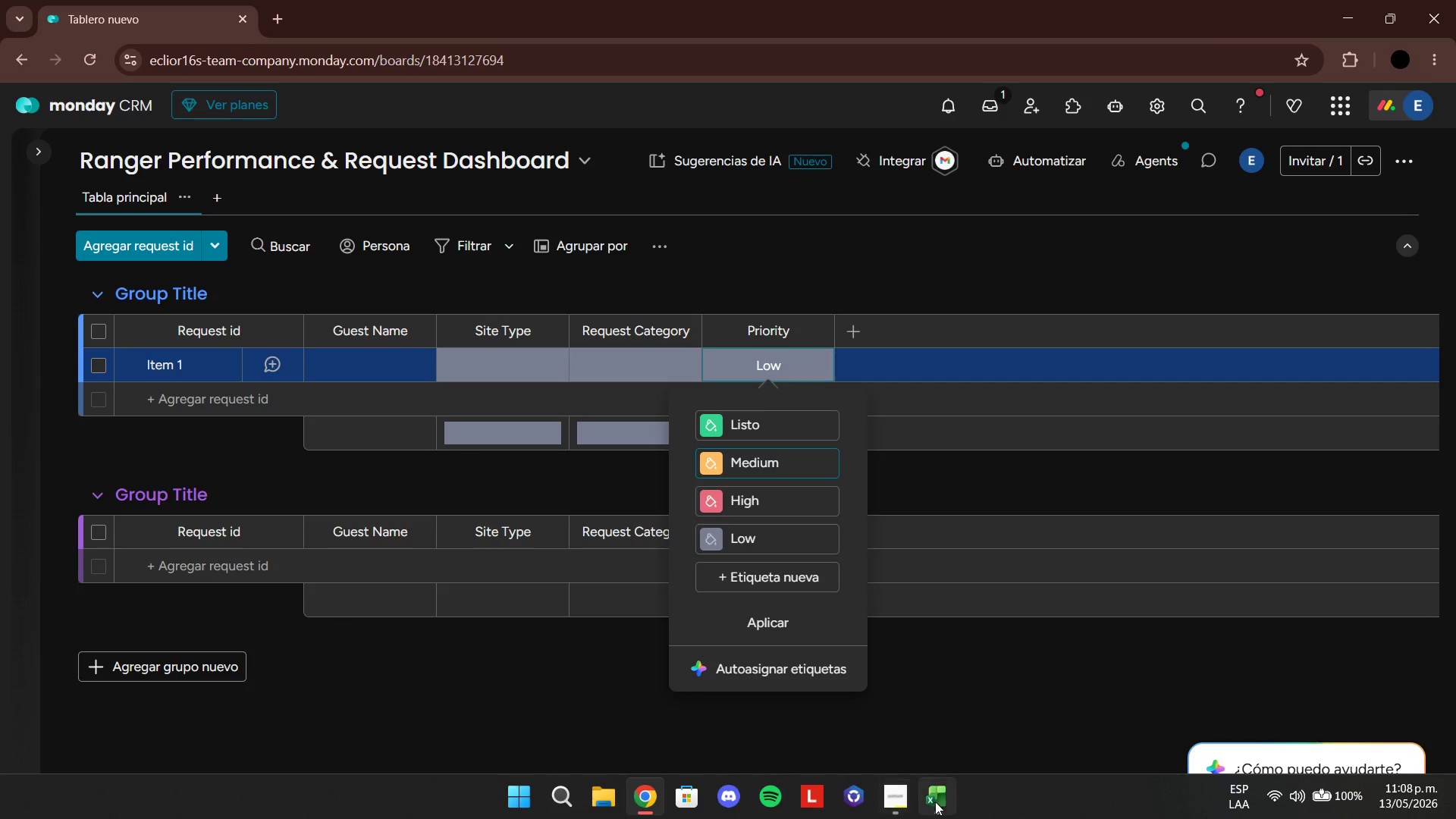 
left_click([937, 801])
 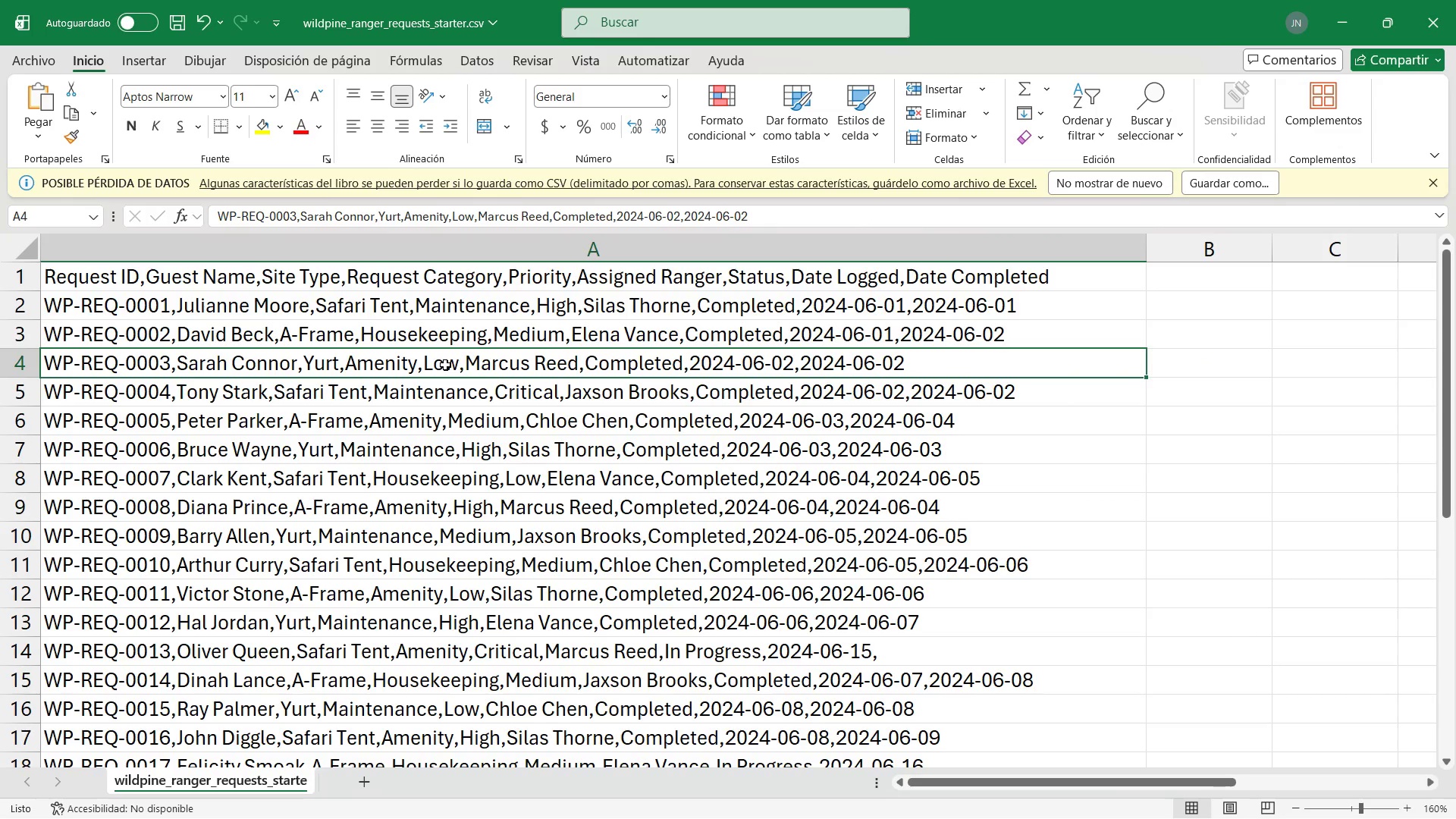 
left_click([509, 391])
 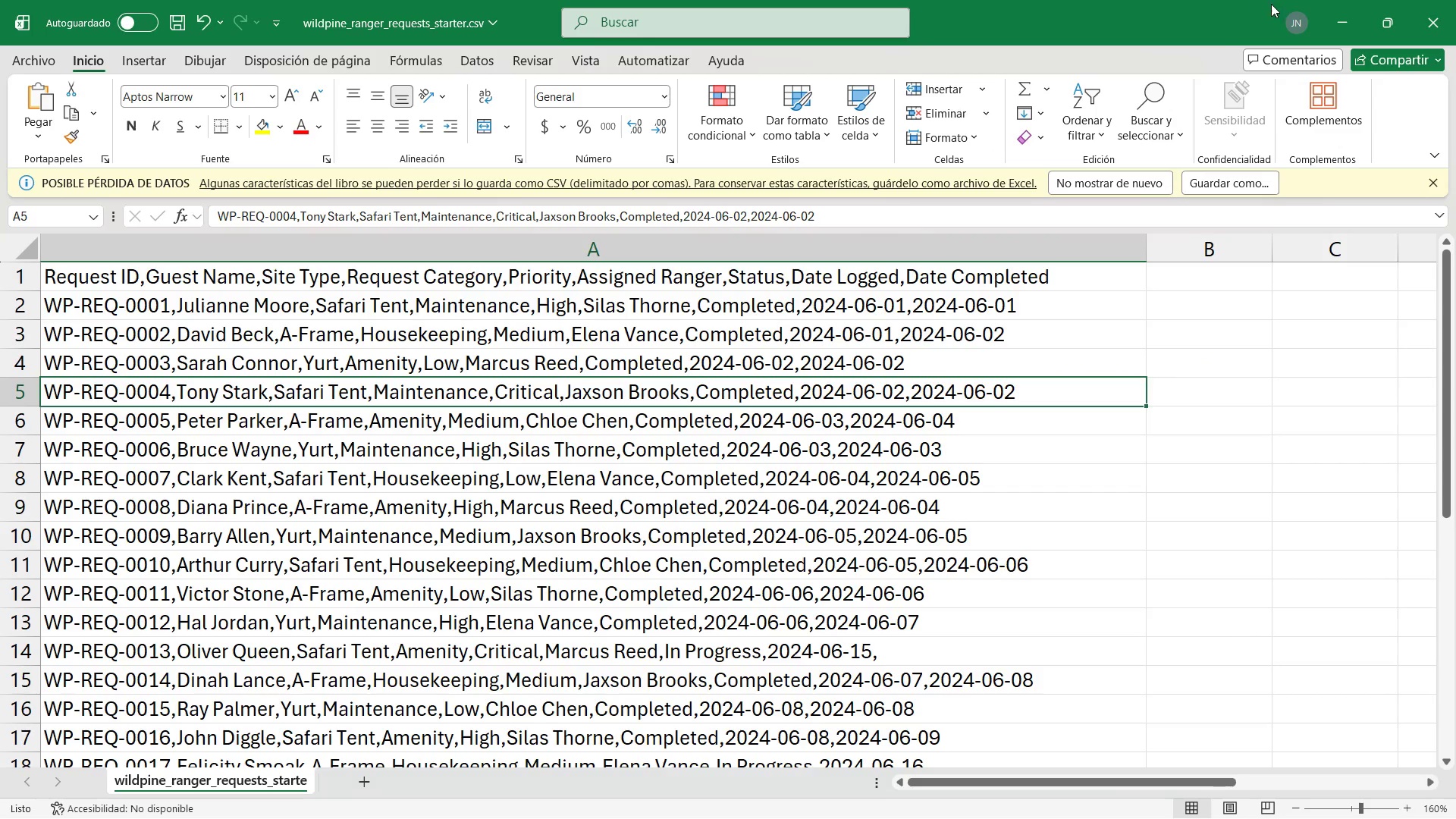 
left_click([1339, 8])
 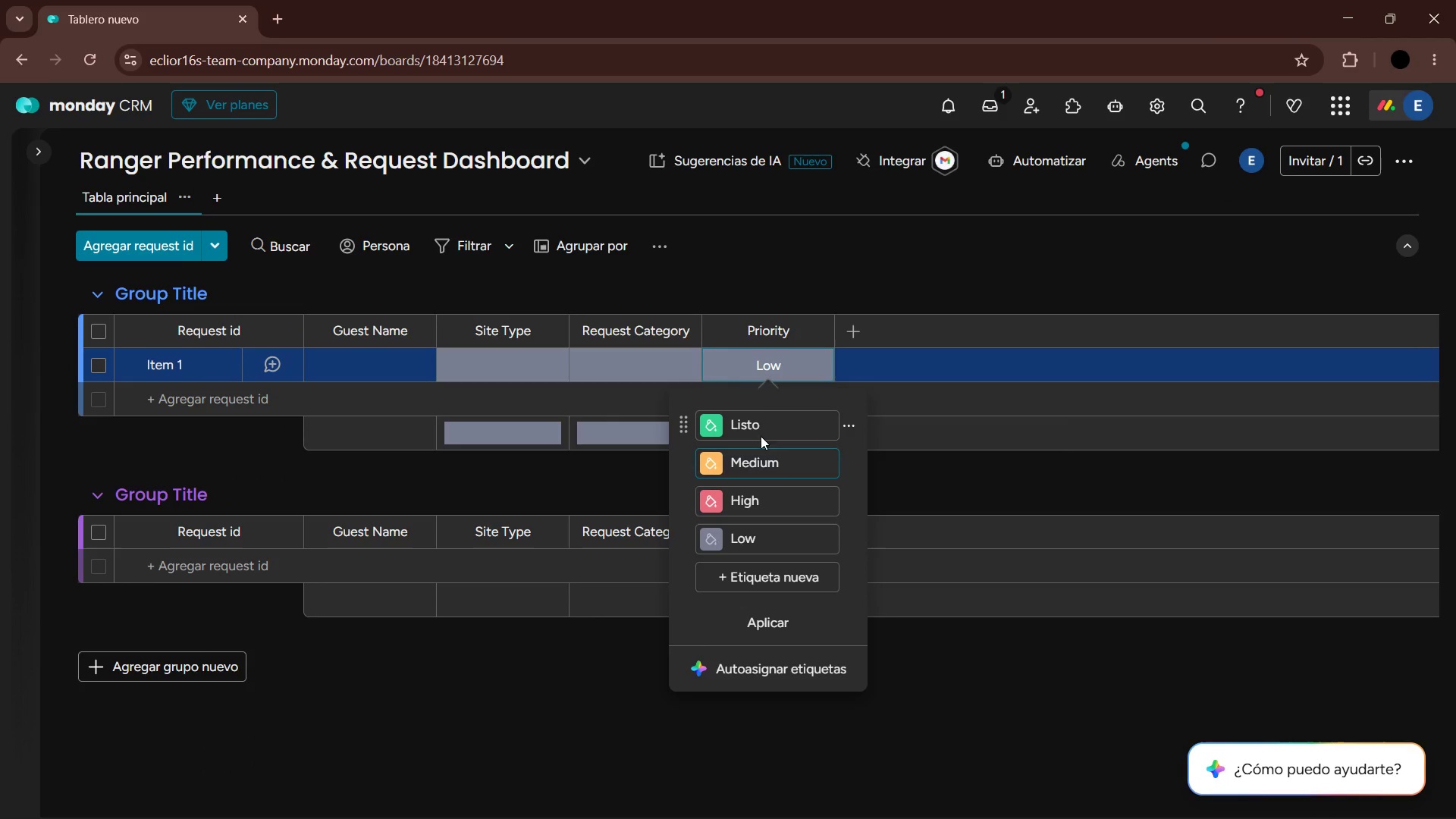 
double_click([749, 429])
 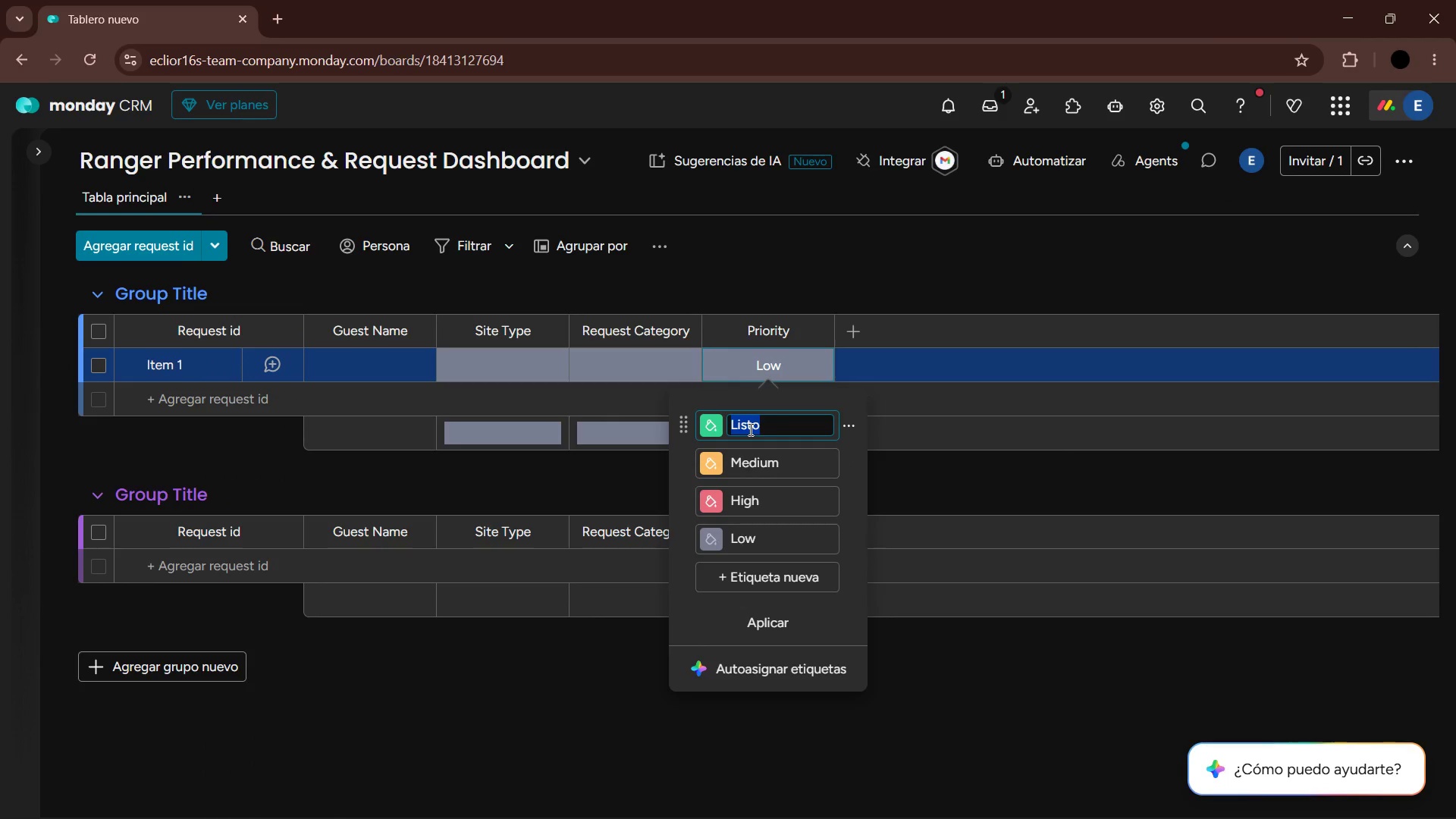 
type(Critical)
 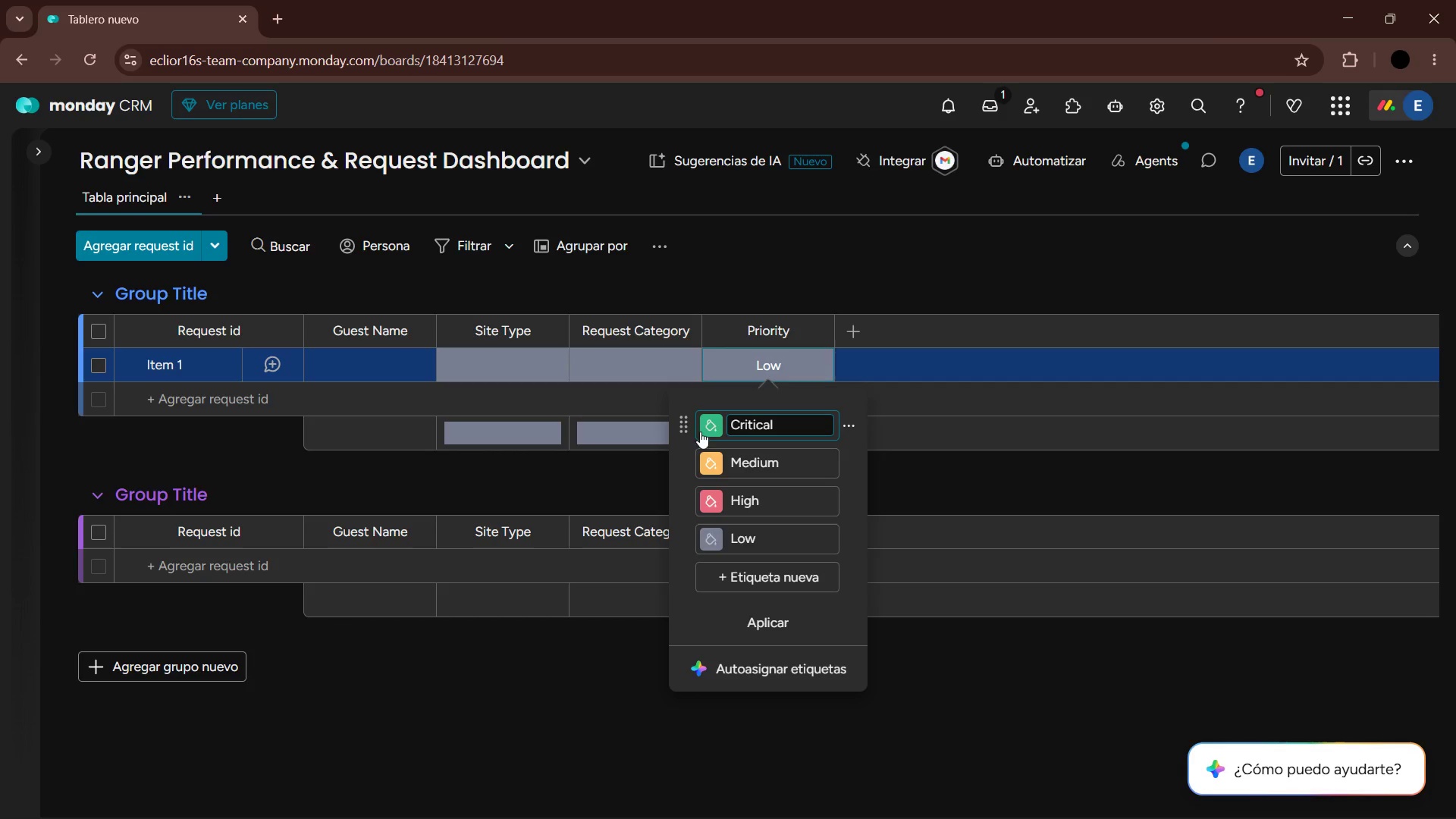 
left_click([713, 508])
 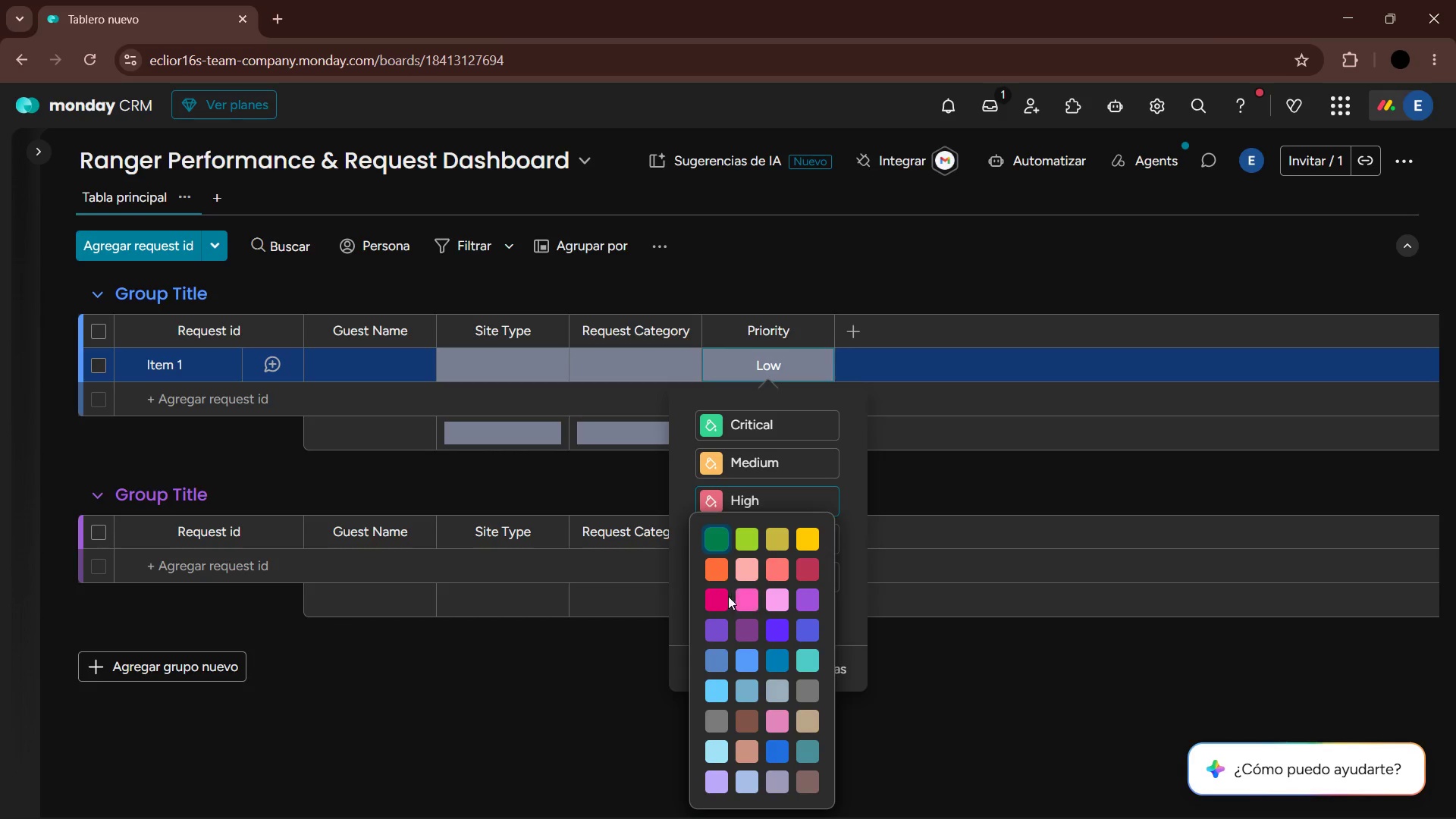 
left_click([717, 572])
 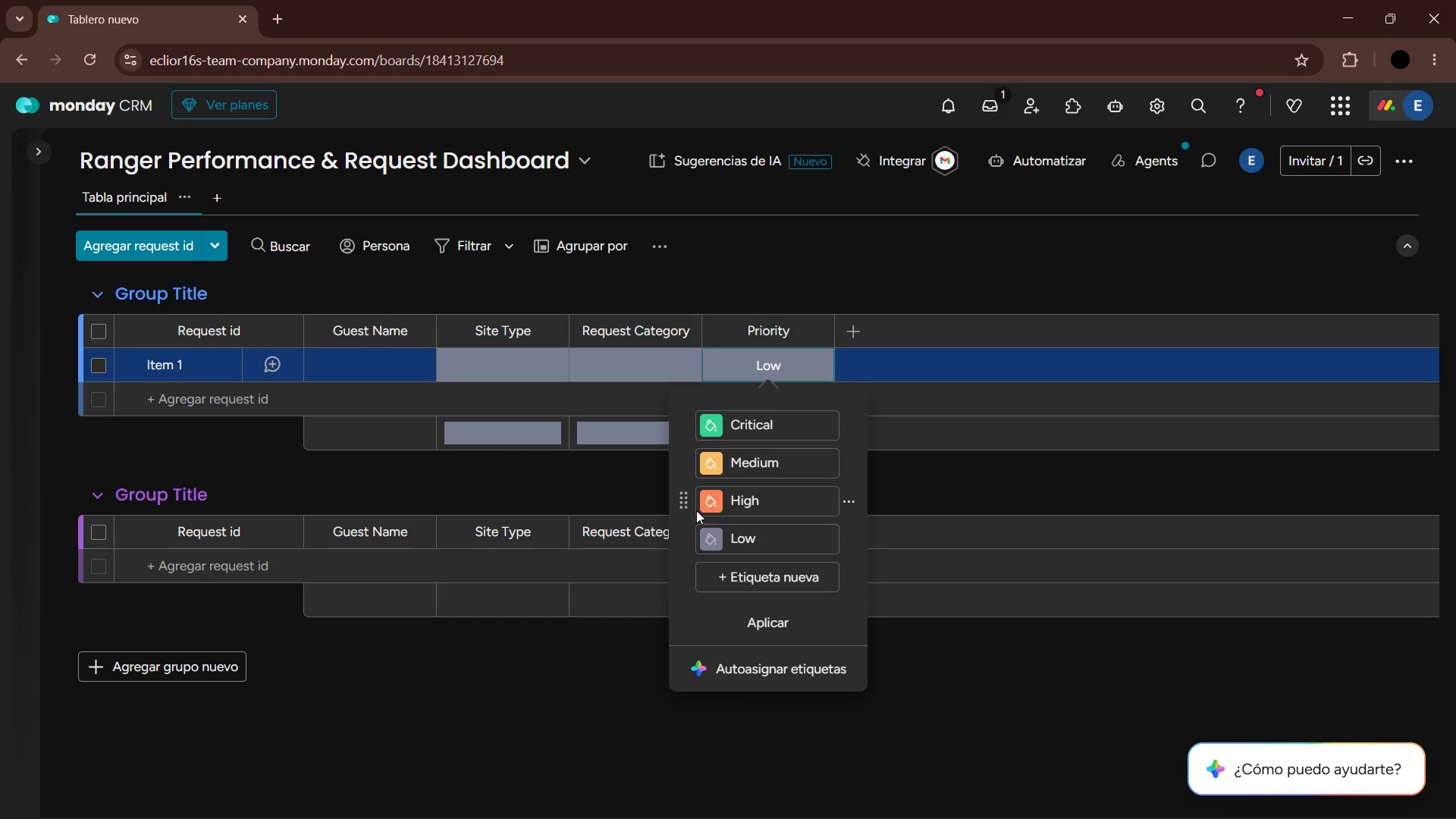 
left_click_drag(start_coordinate=[682, 507], to_coordinate=[689, 454])
 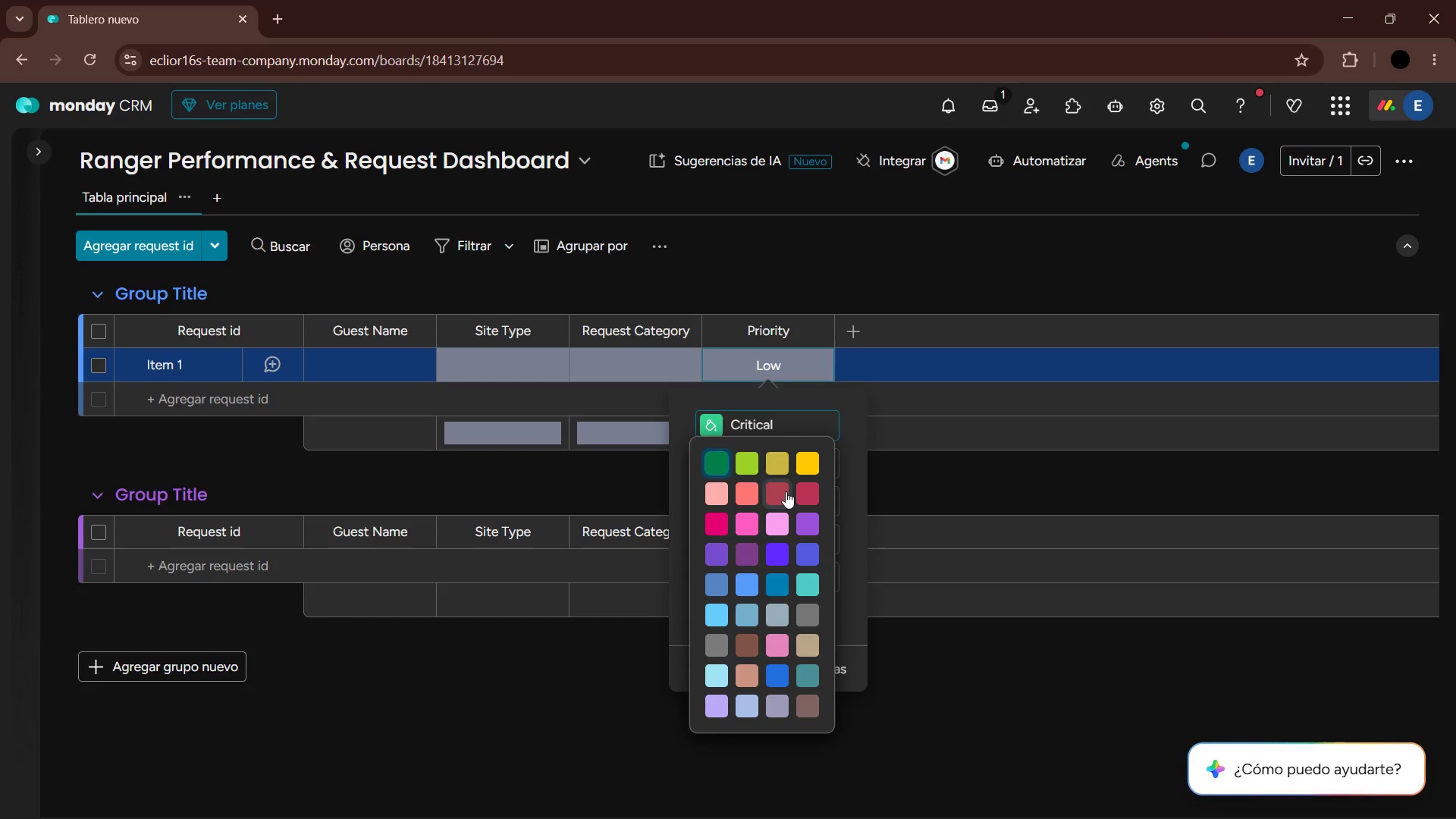 
left_click([783, 493])
 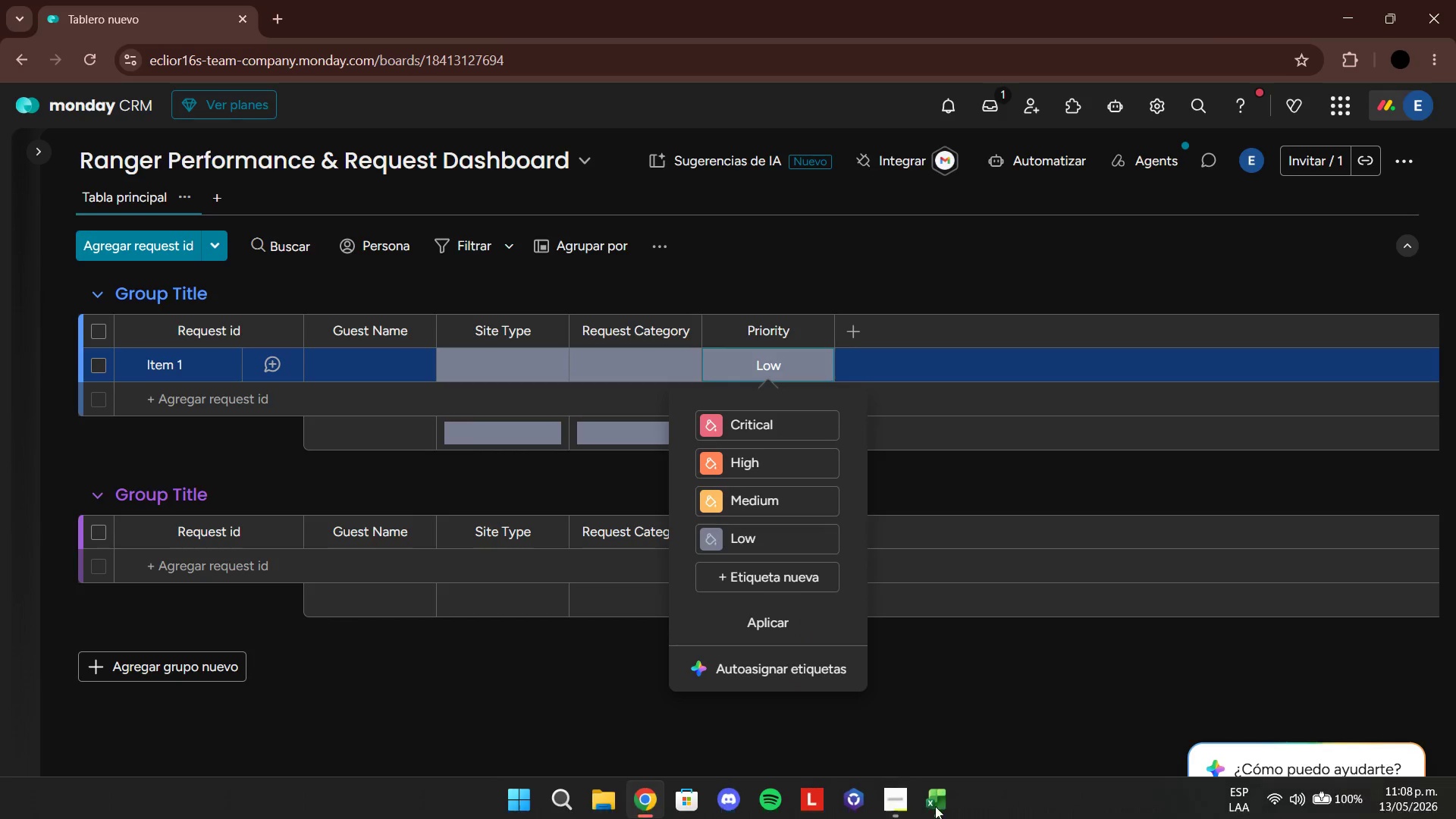 
left_click([948, 797])
 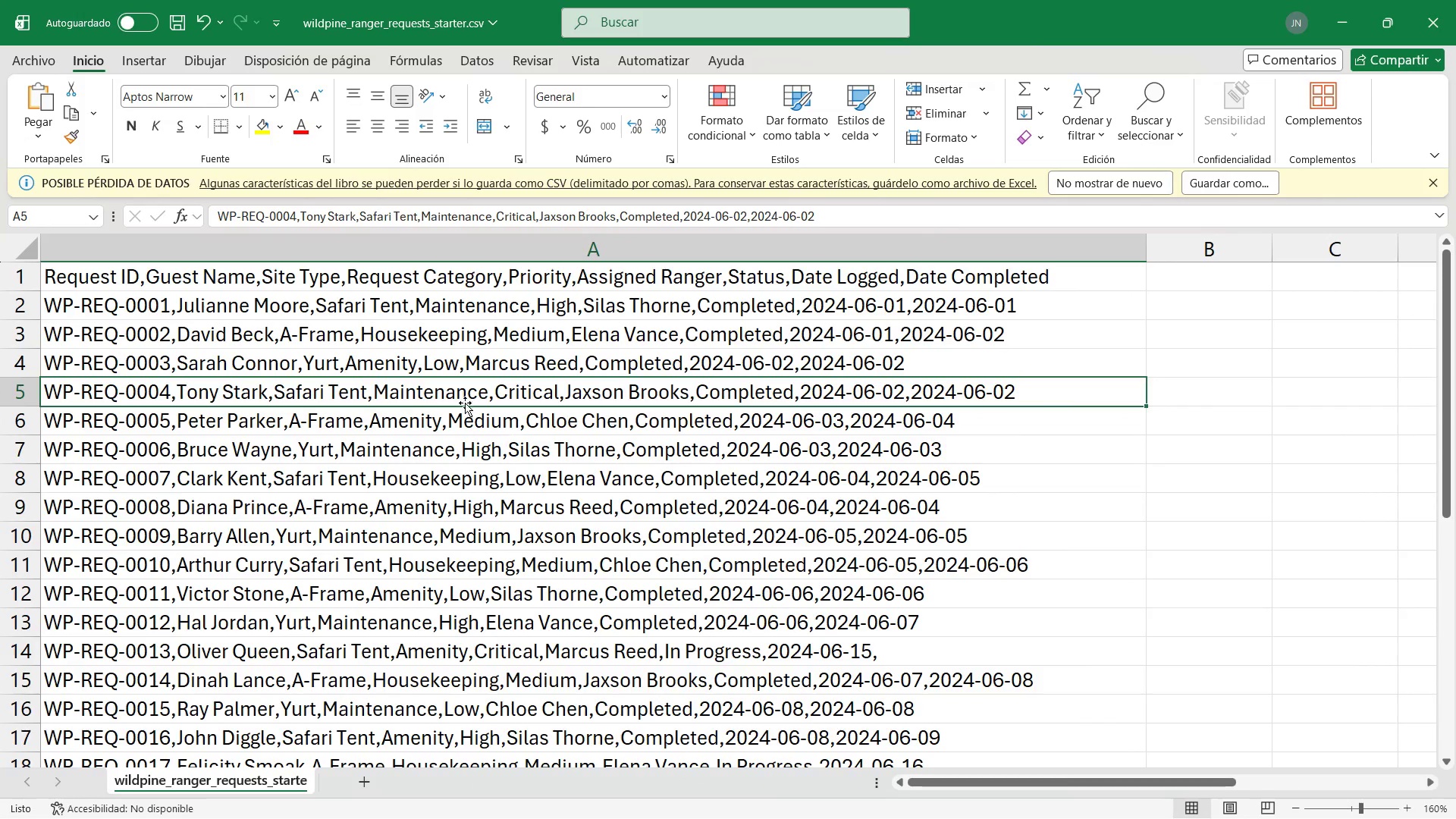 
double_click([488, 428])
 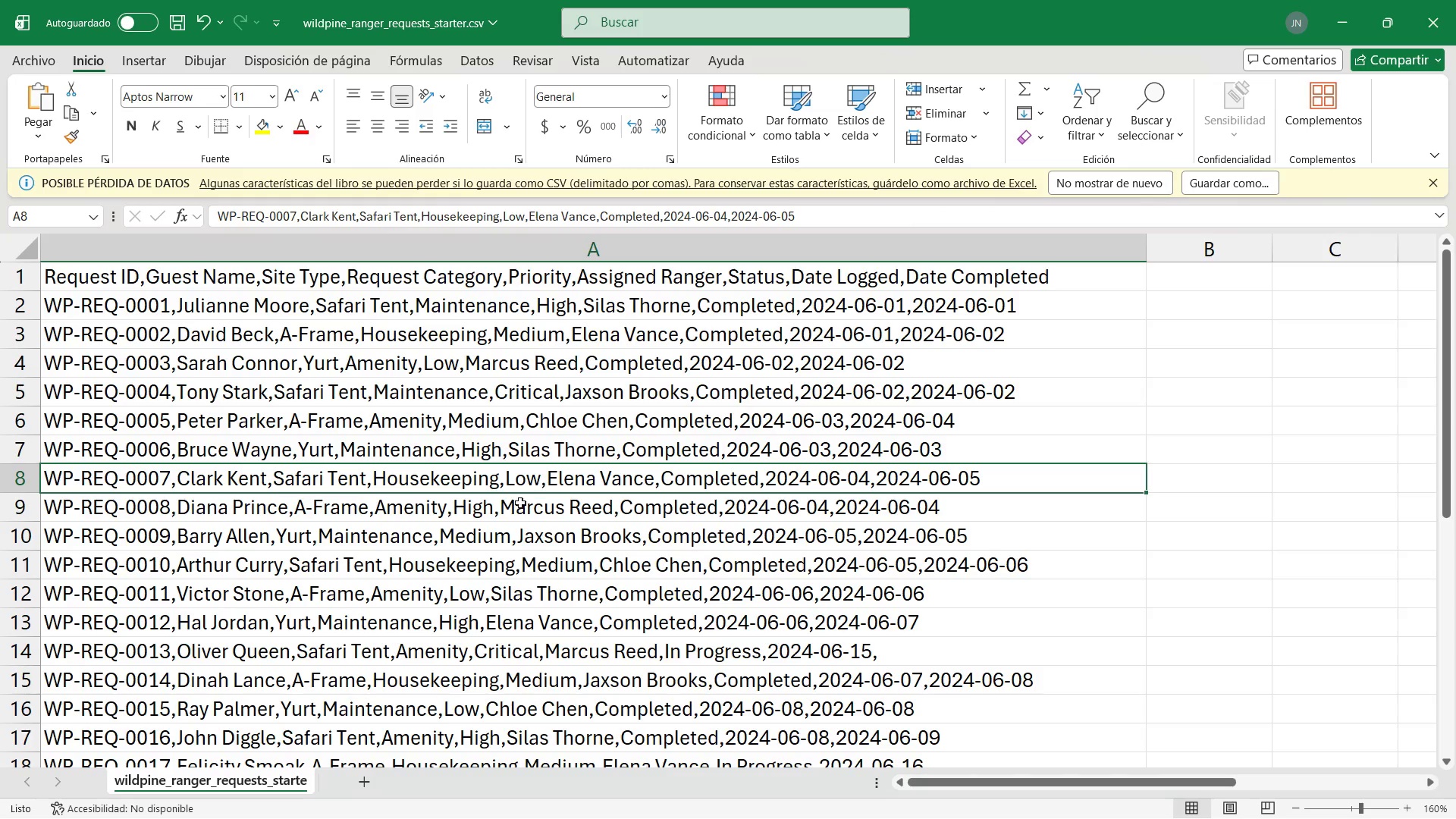 
left_click([497, 507])
 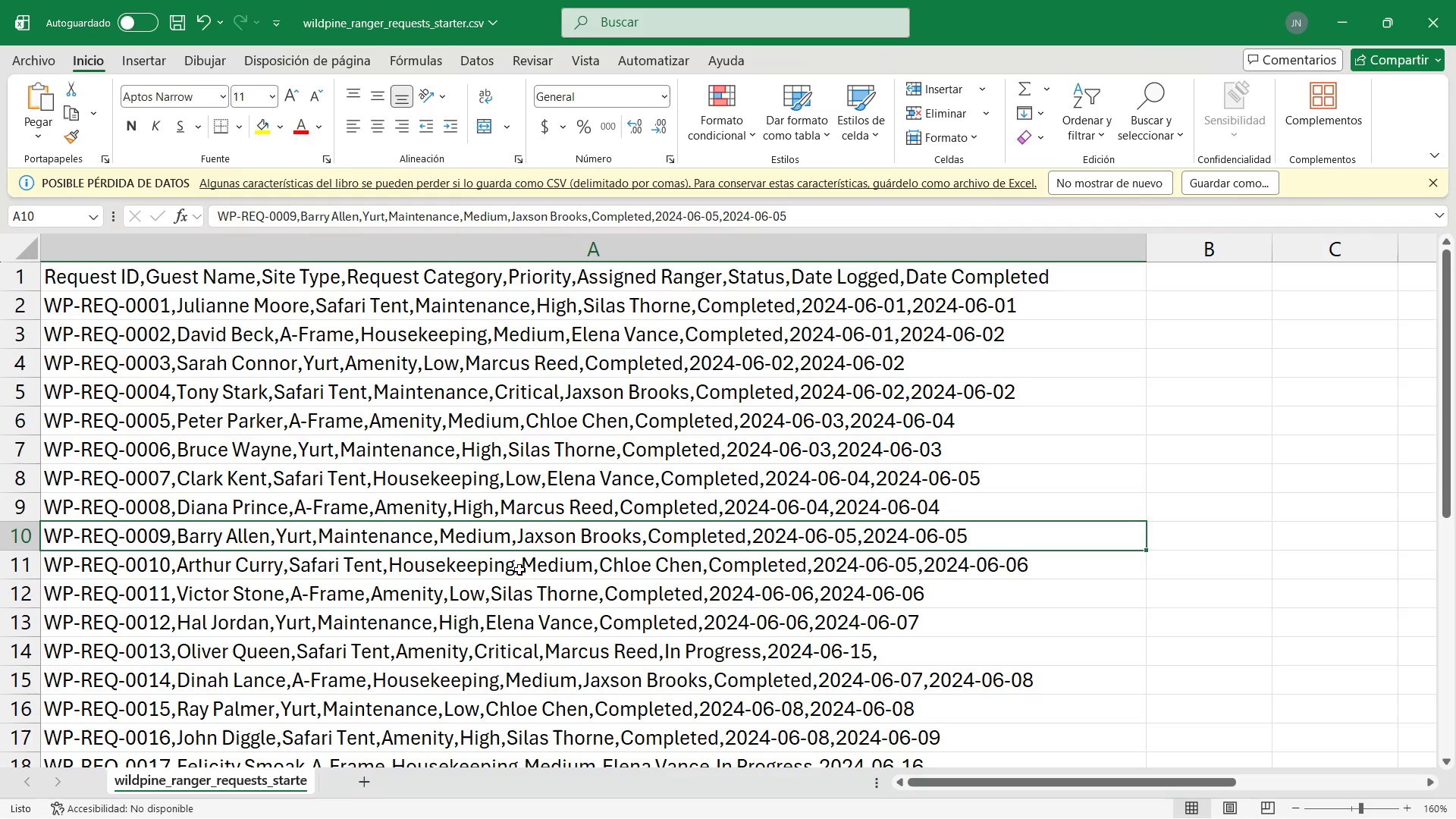 
double_click([548, 562])
 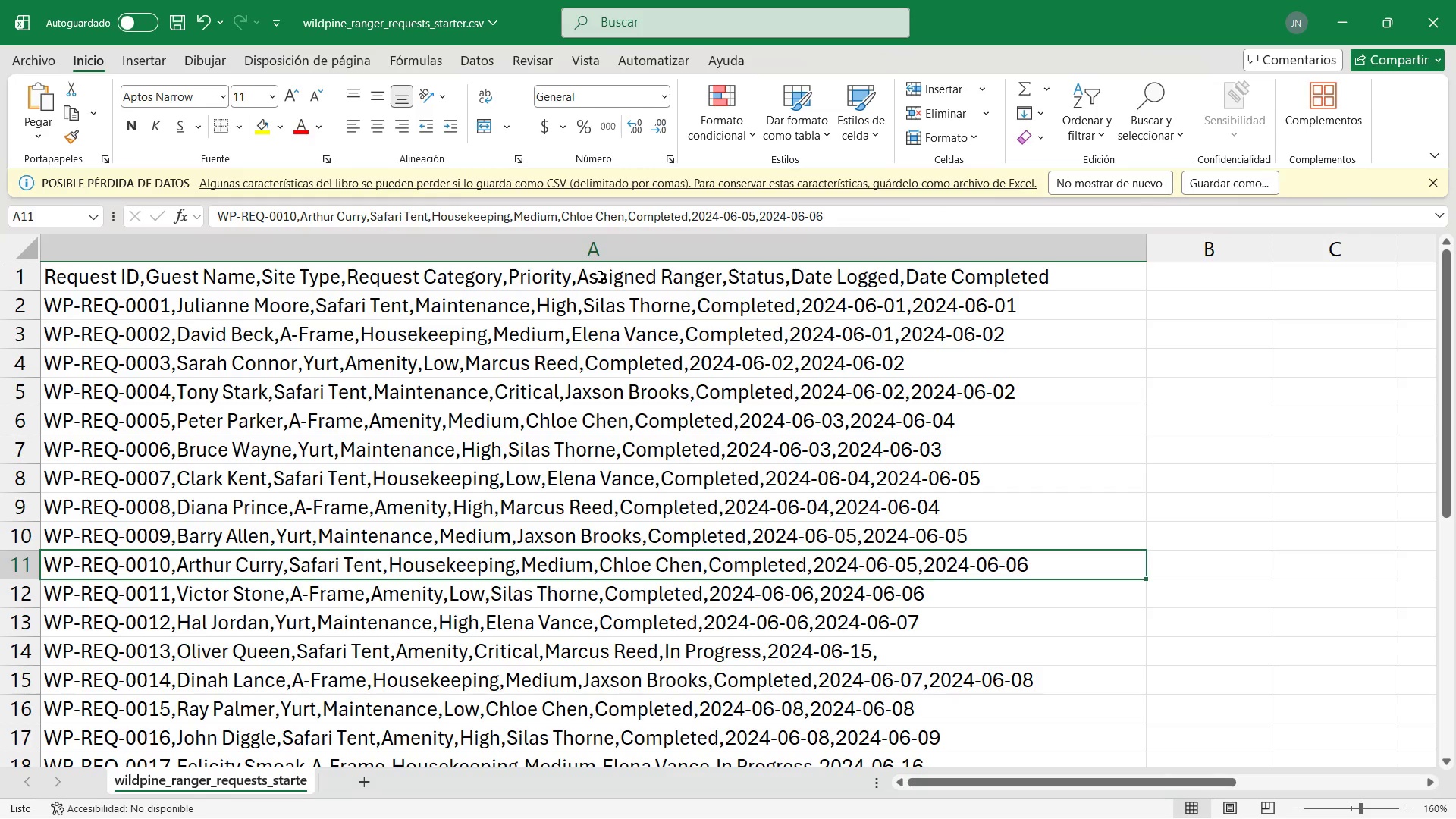 
scroll: coordinate [803, 309], scroll_direction: up, amount: 2.0
 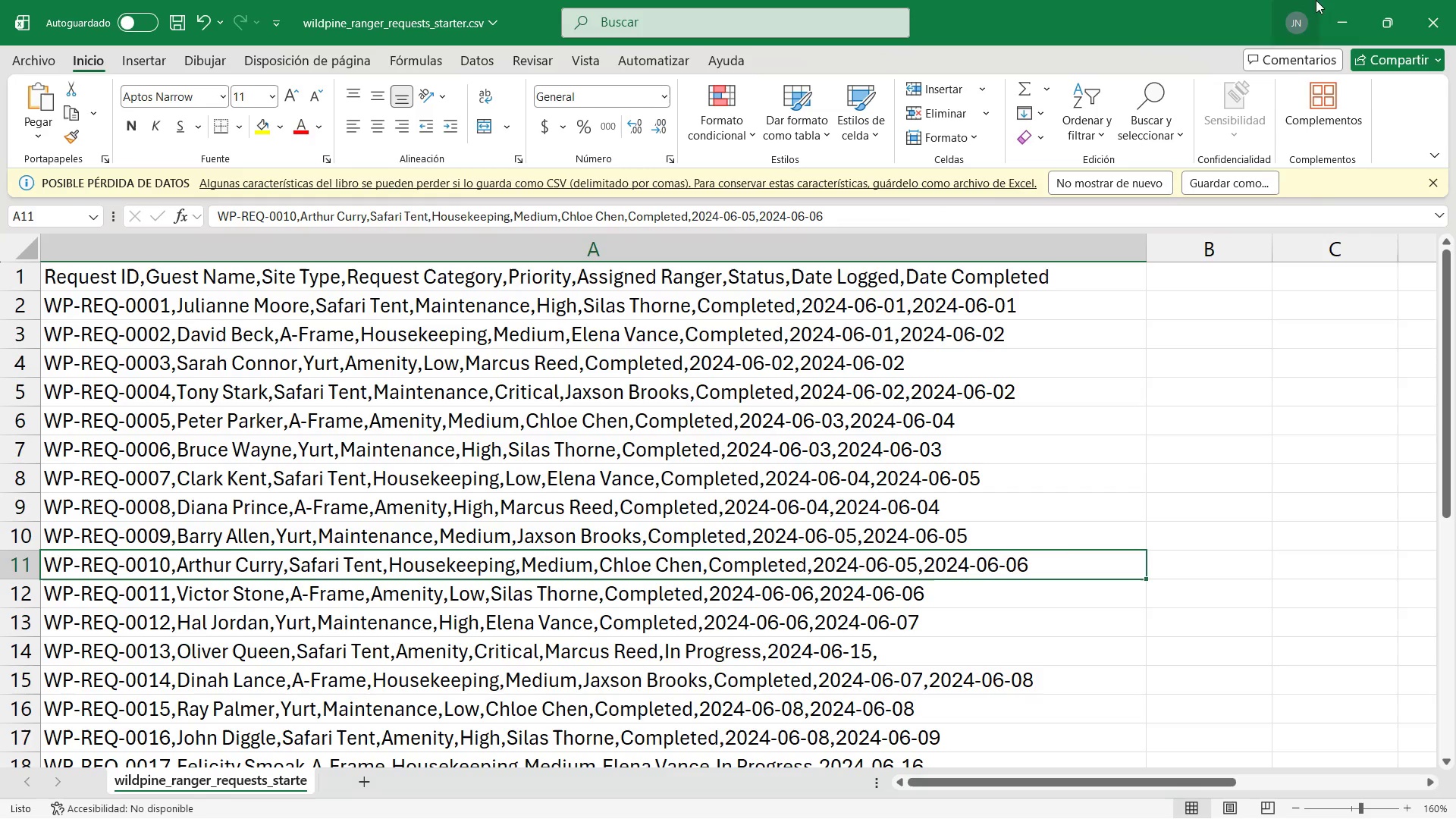 
left_click([1338, 17])
 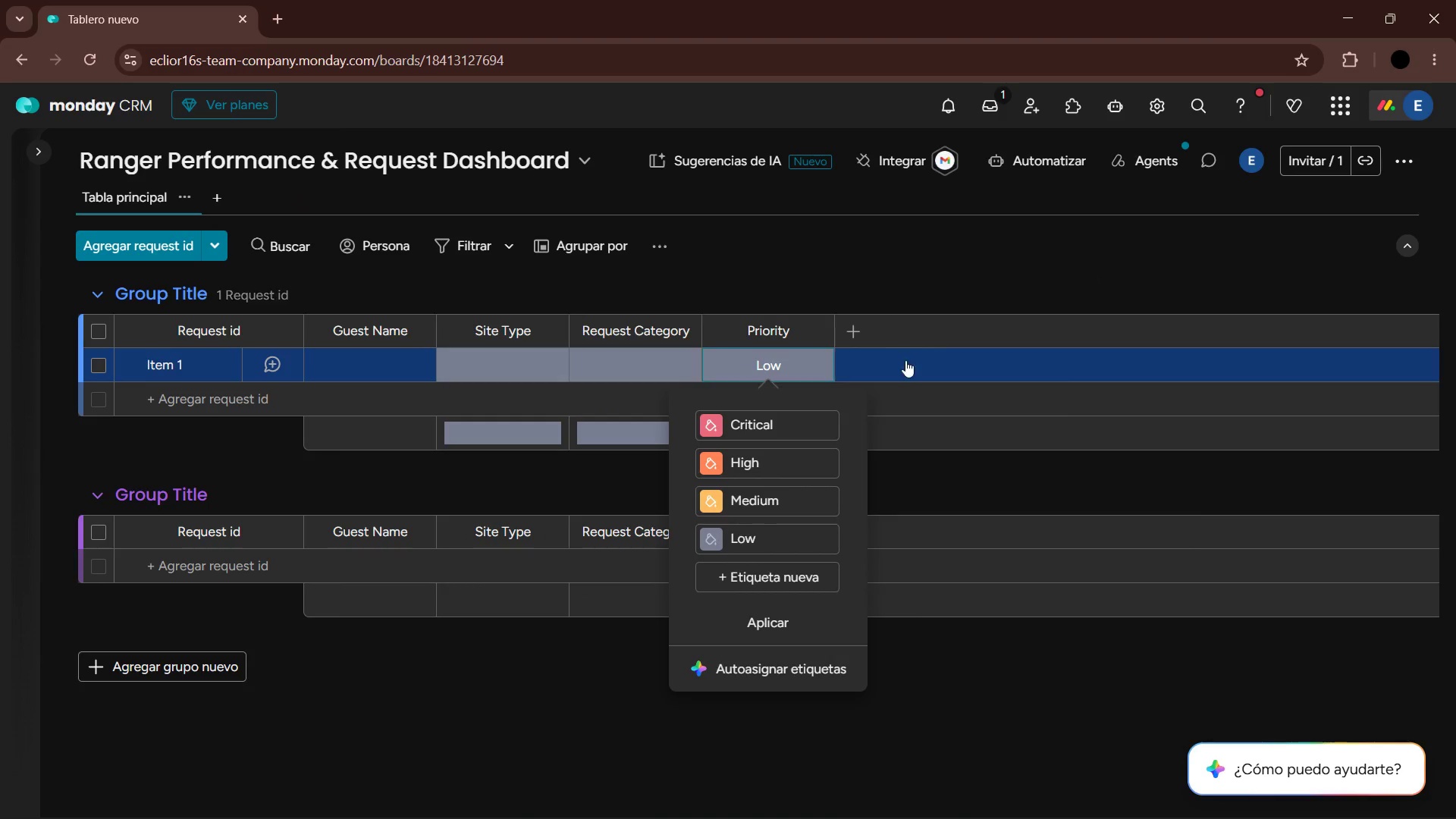 
left_click([912, 300])
 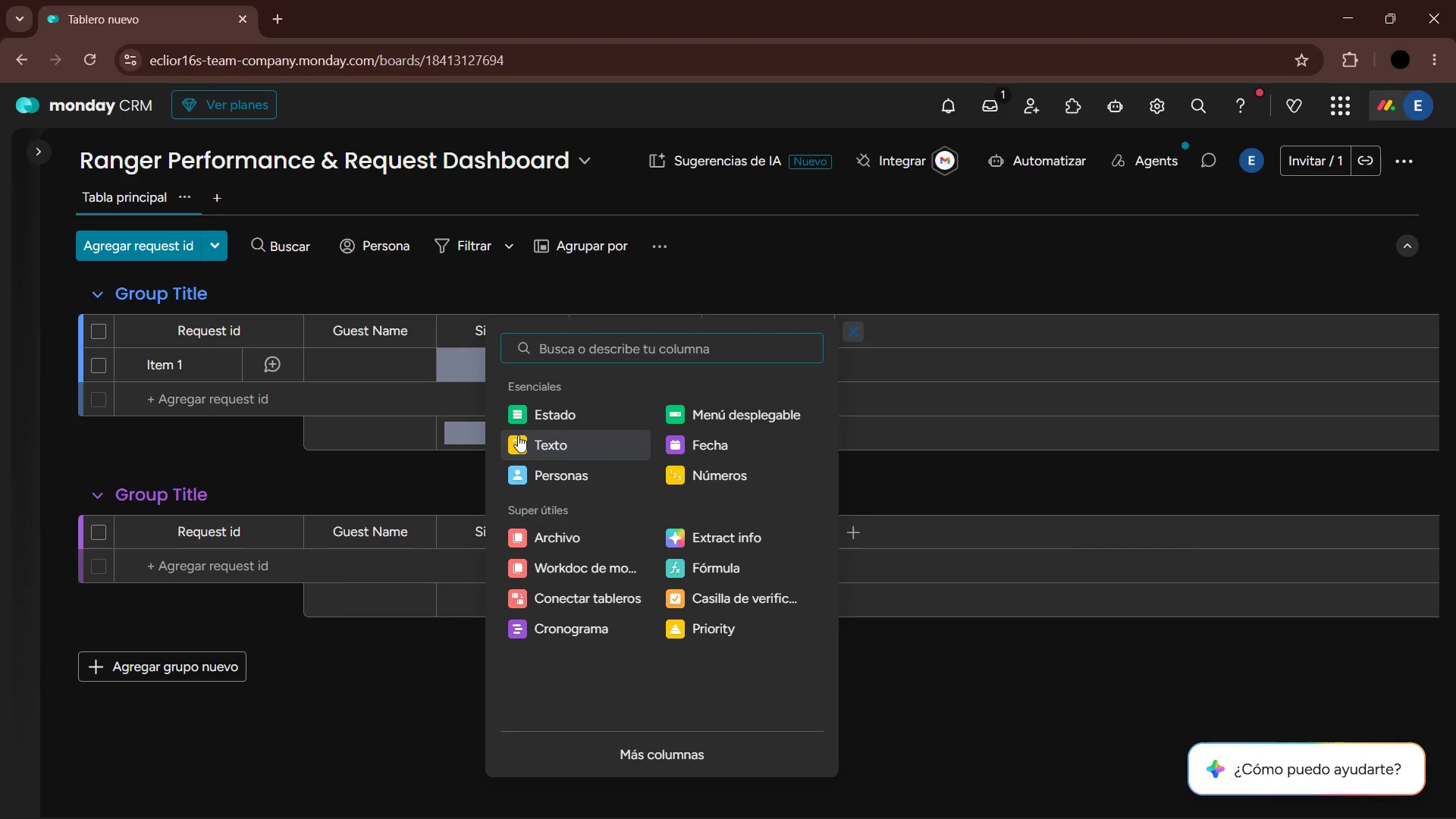 
left_click([576, 486])
 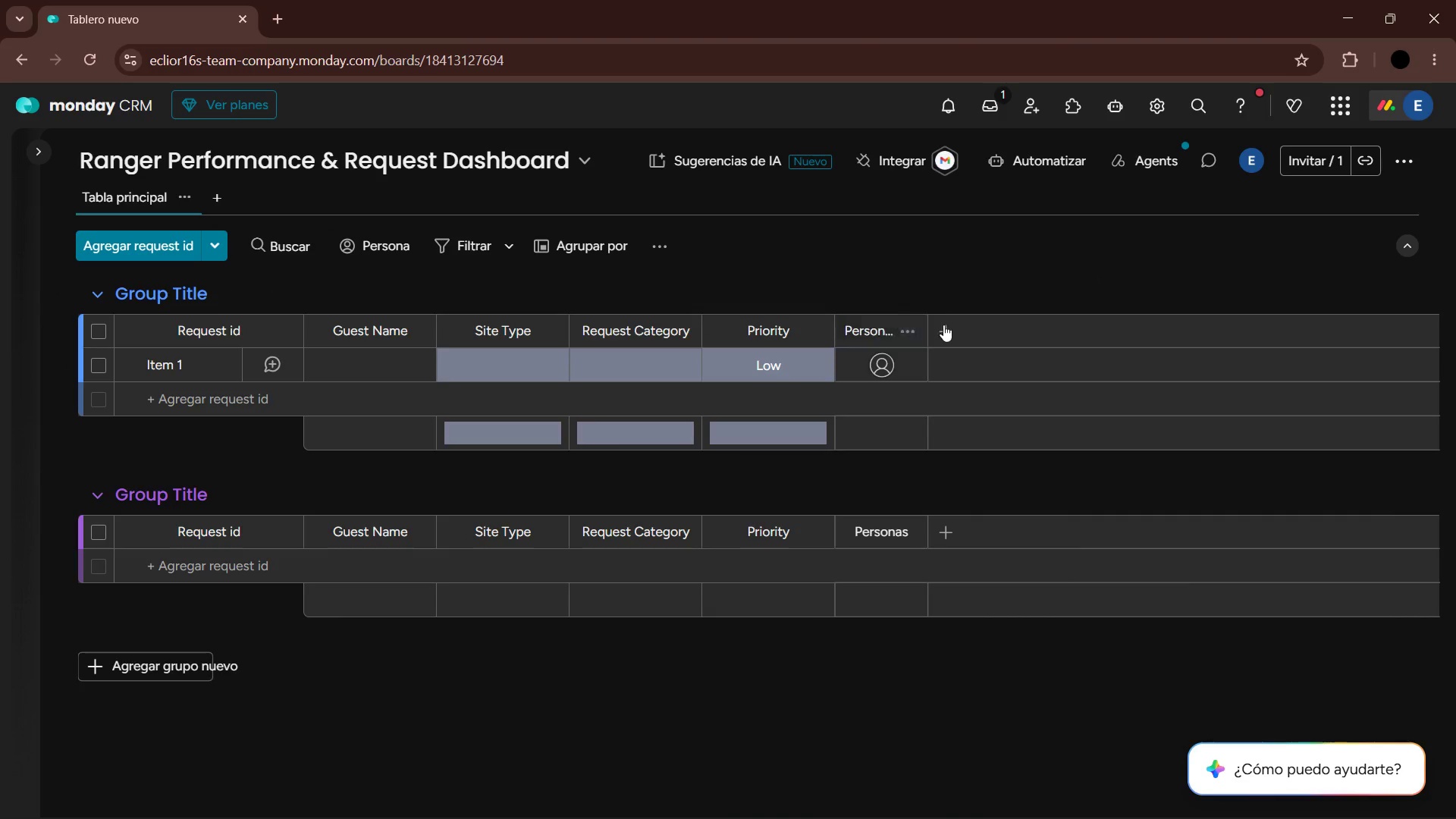 
left_click([911, 327])
 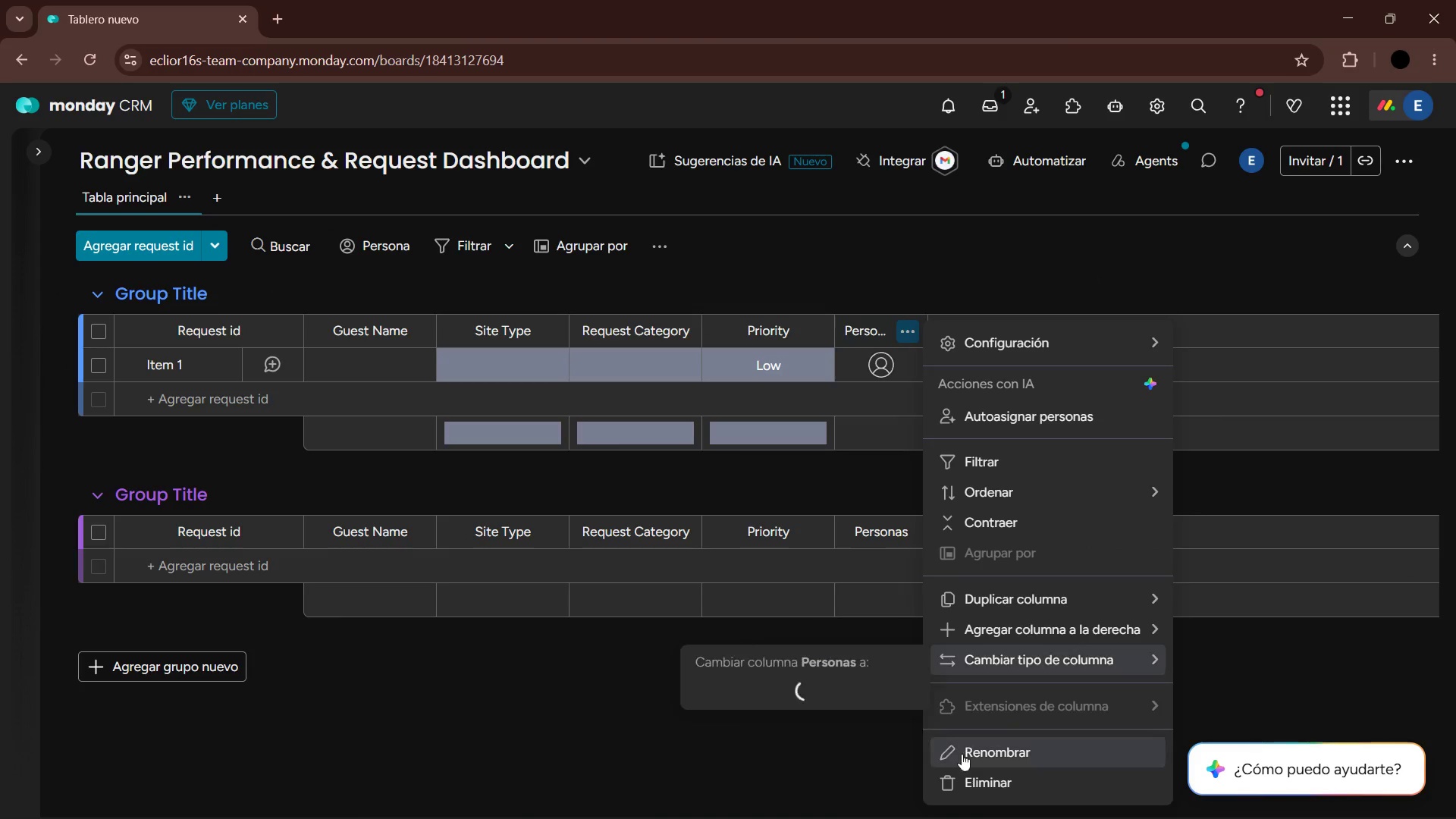 
left_click([987, 789])
 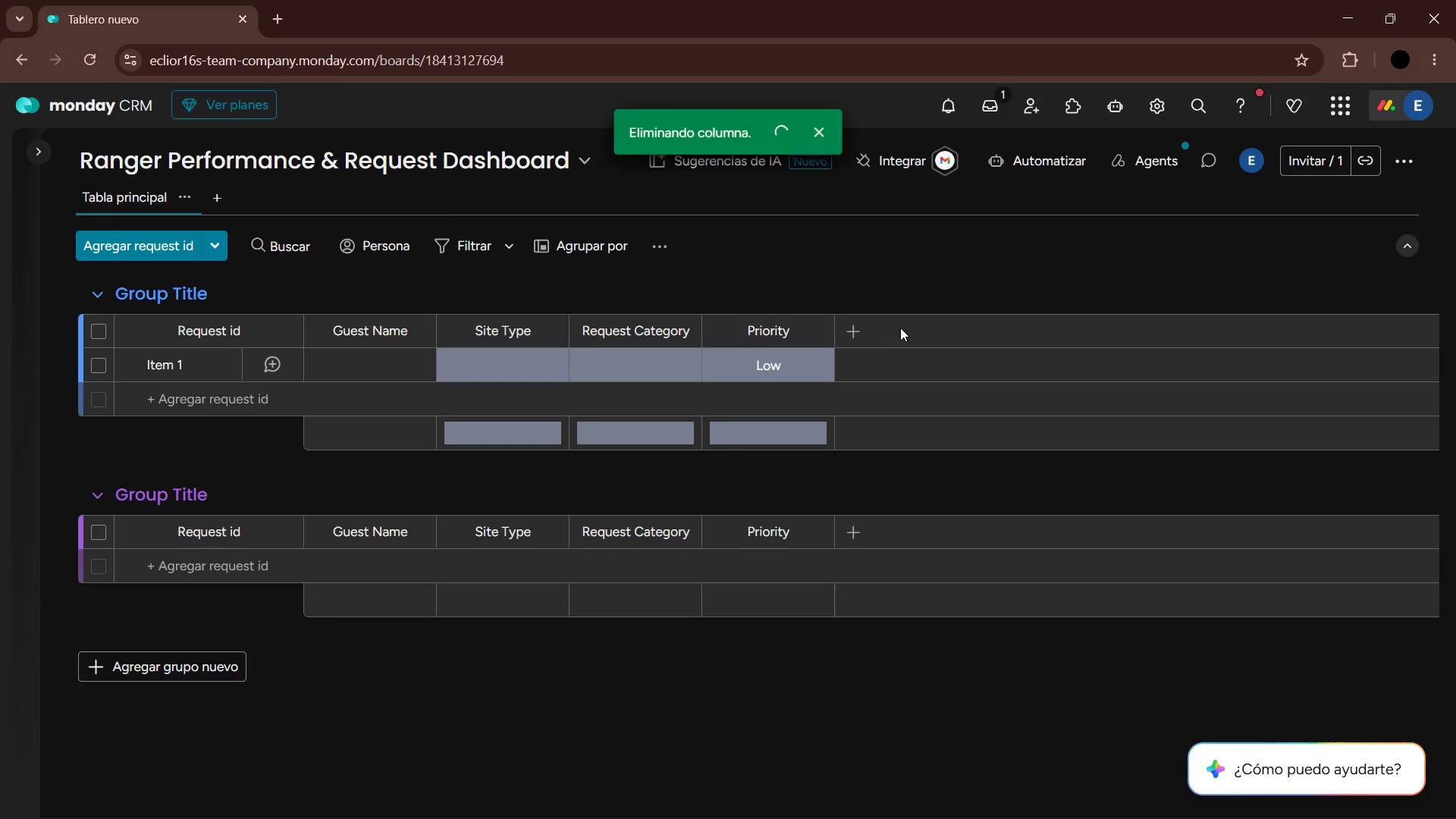 
left_click([855, 333])
 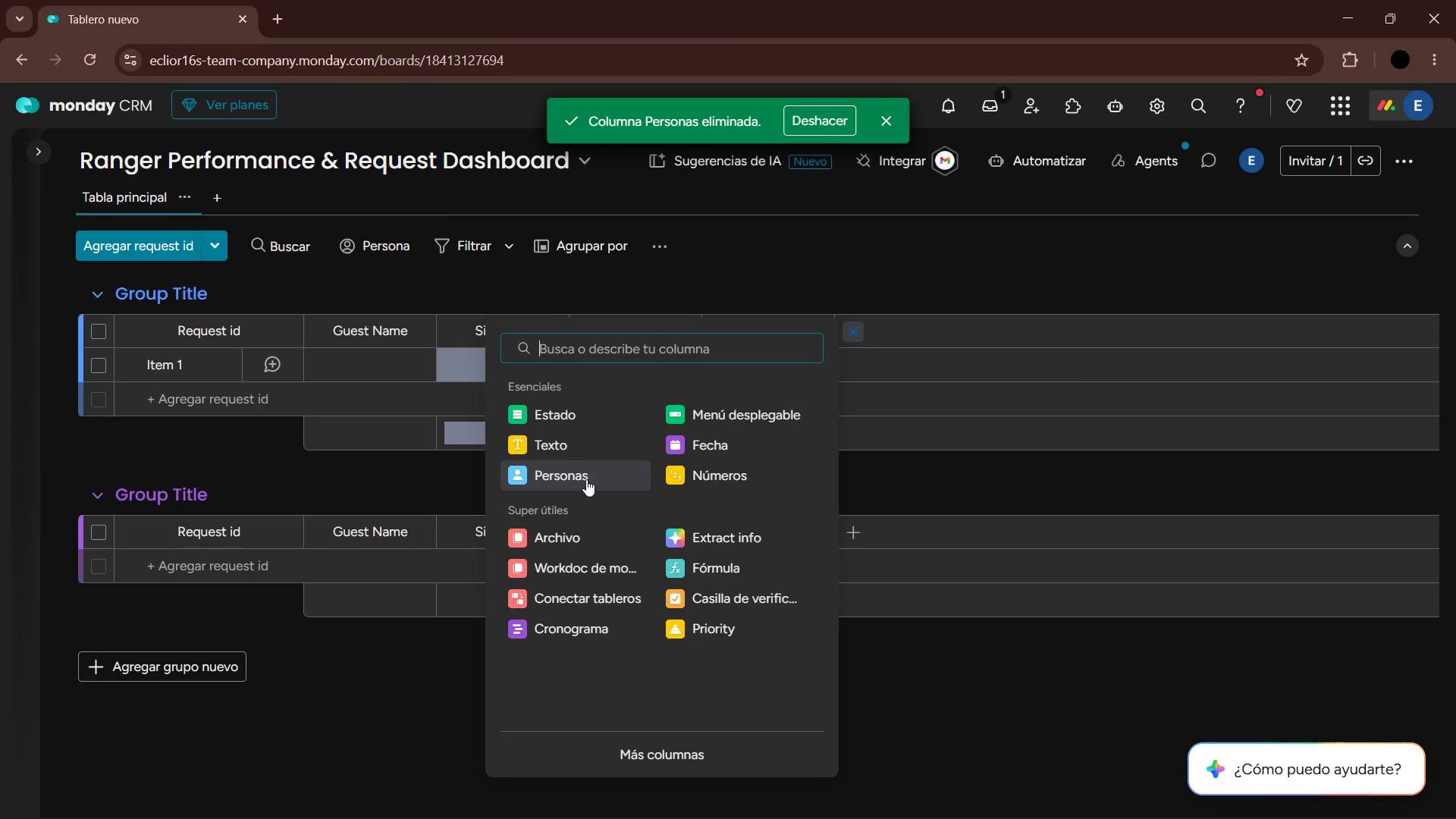 
wait(6.17)
 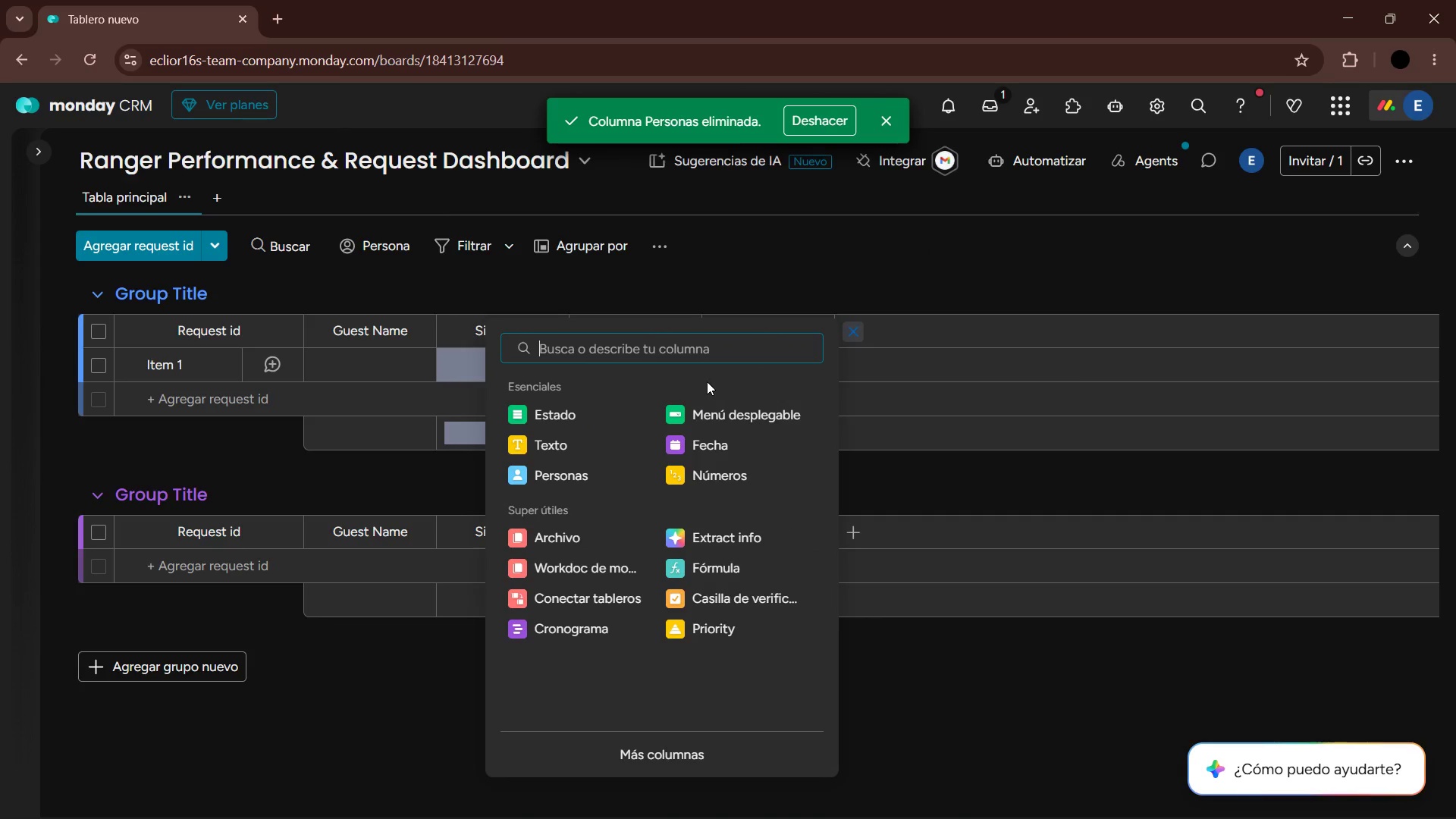 
left_click([590, 442])
 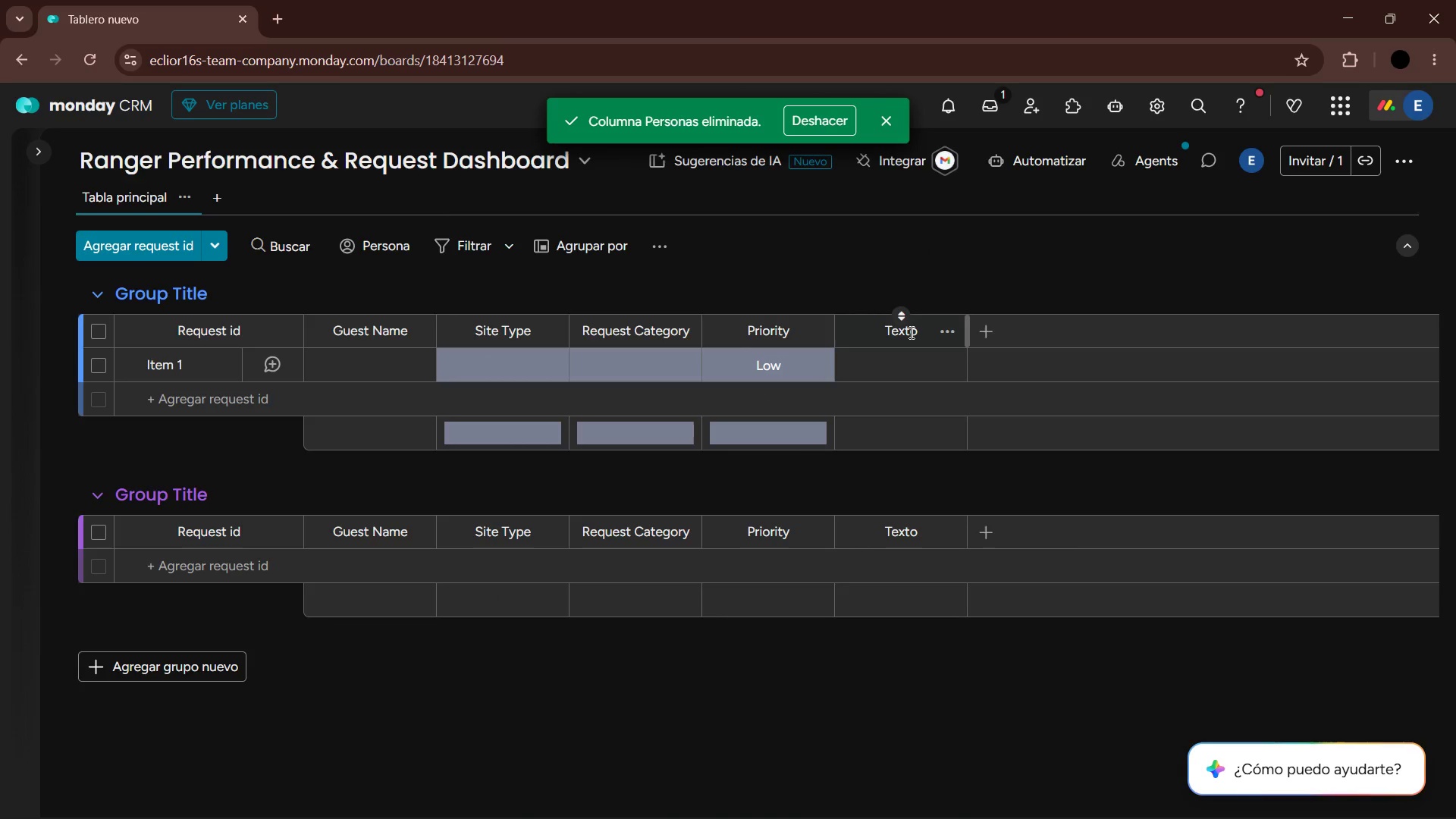 
double_click([910, 332])
 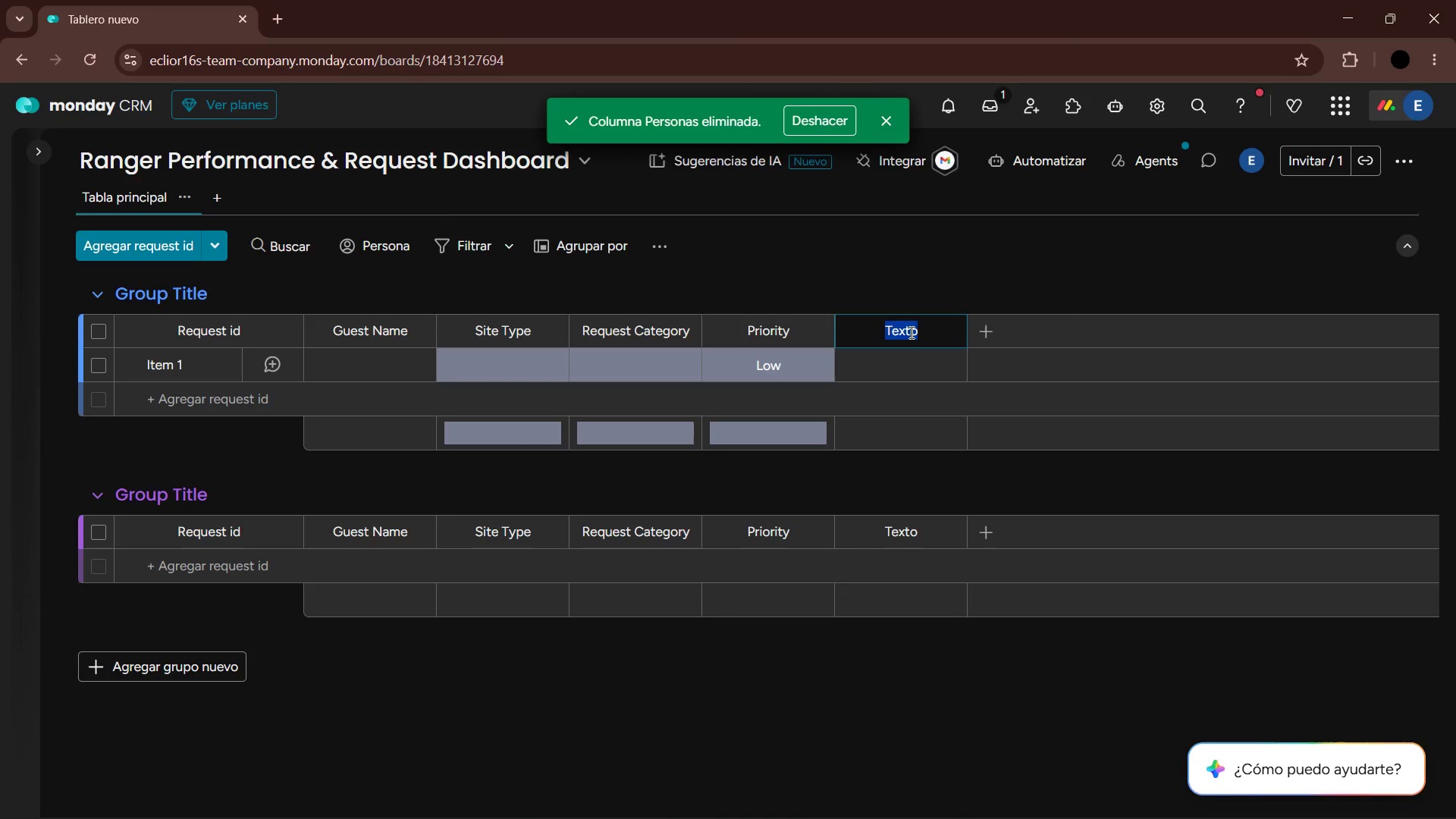 
type(Assigned Ranger)
 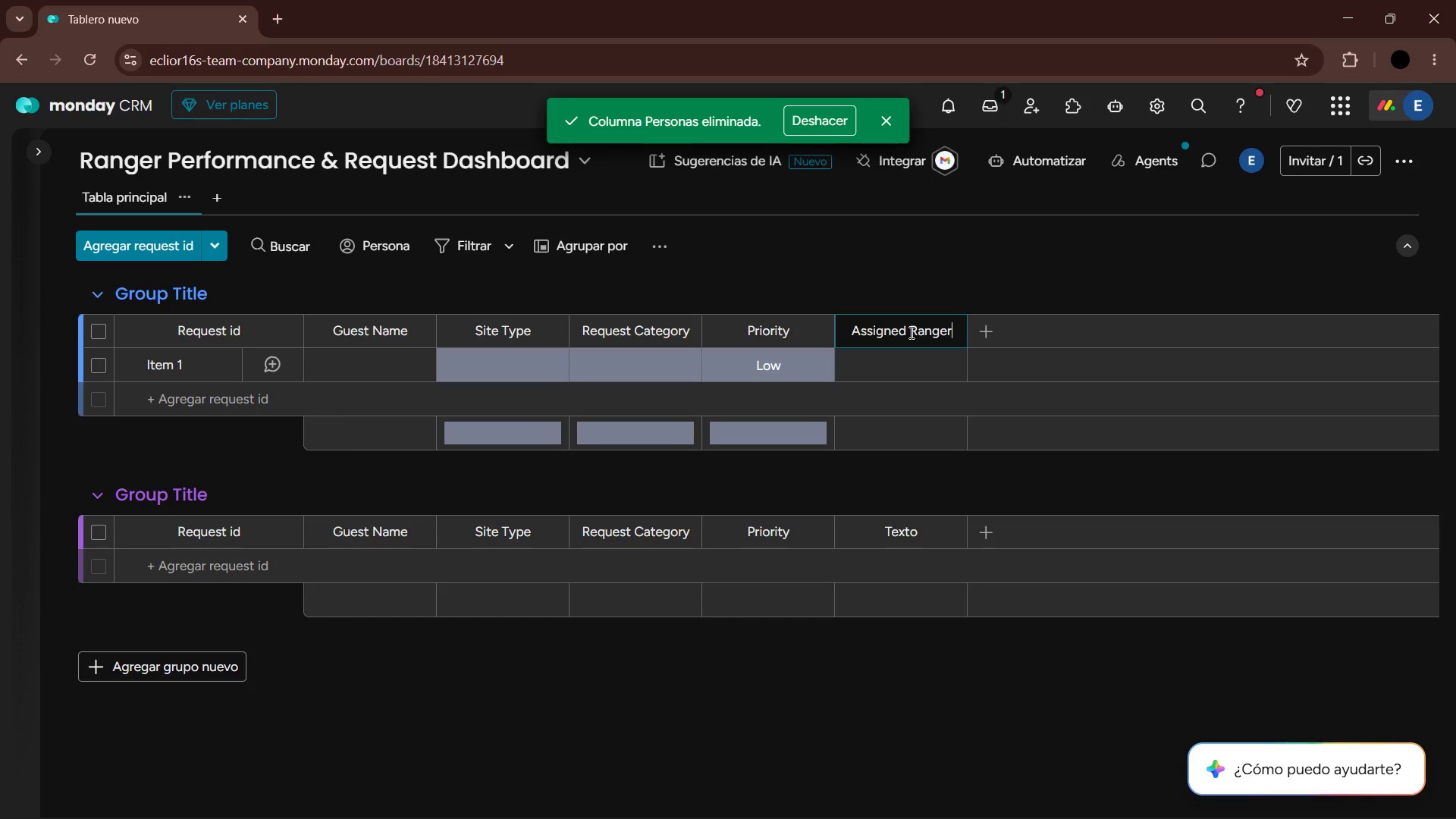 
key(Enter)
 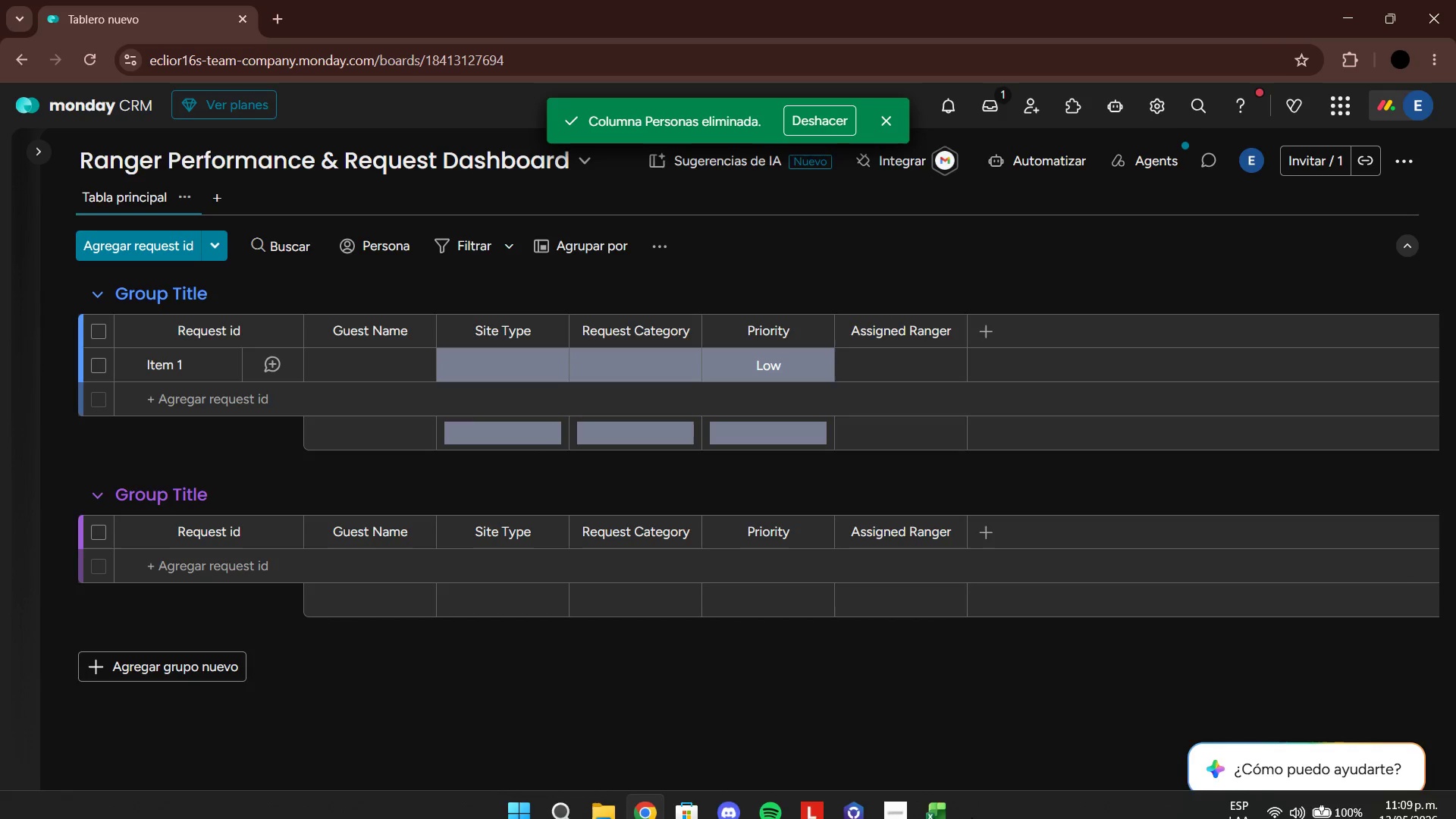 
left_click([926, 783])
 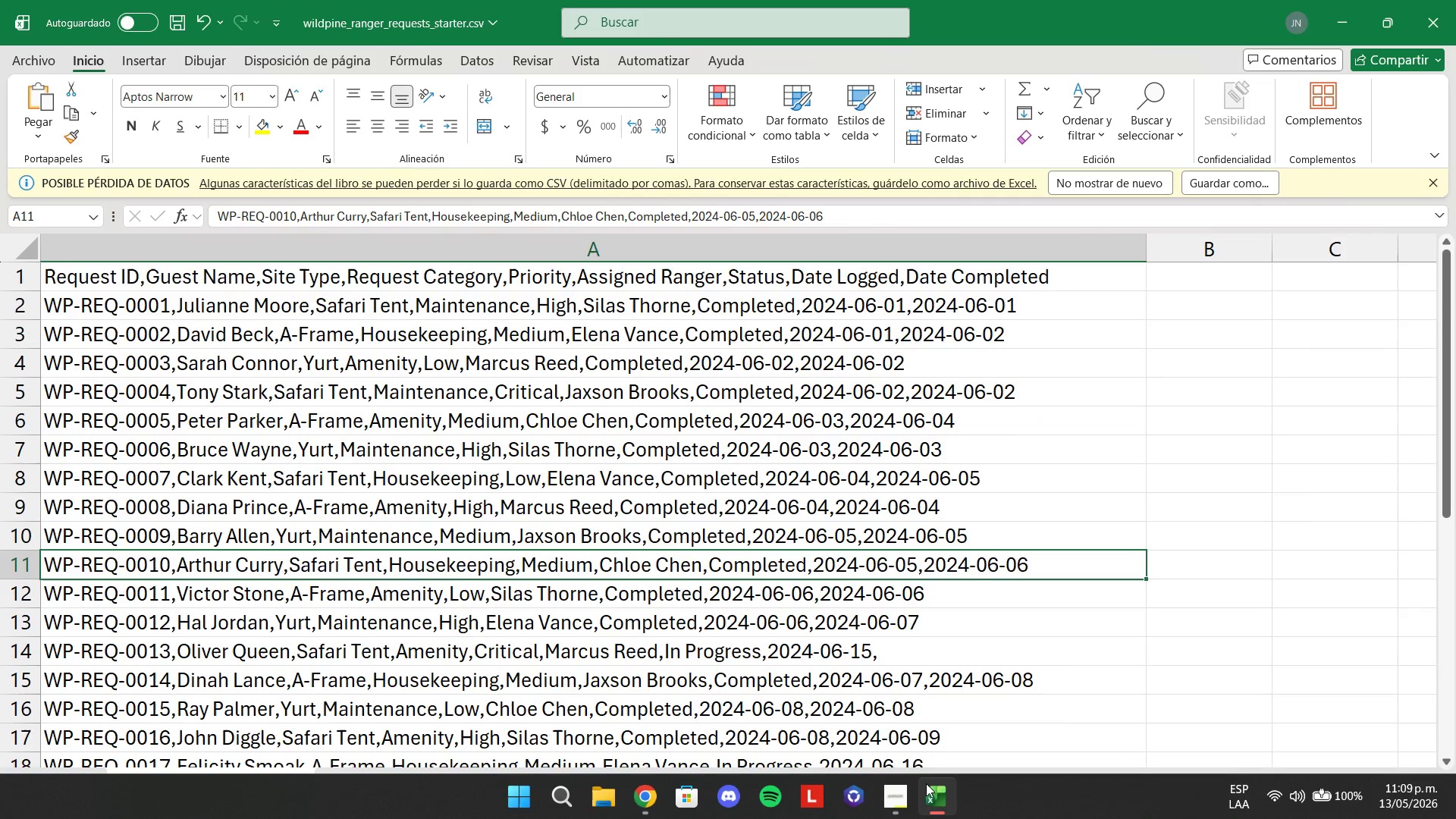 
left_click([926, 783])
 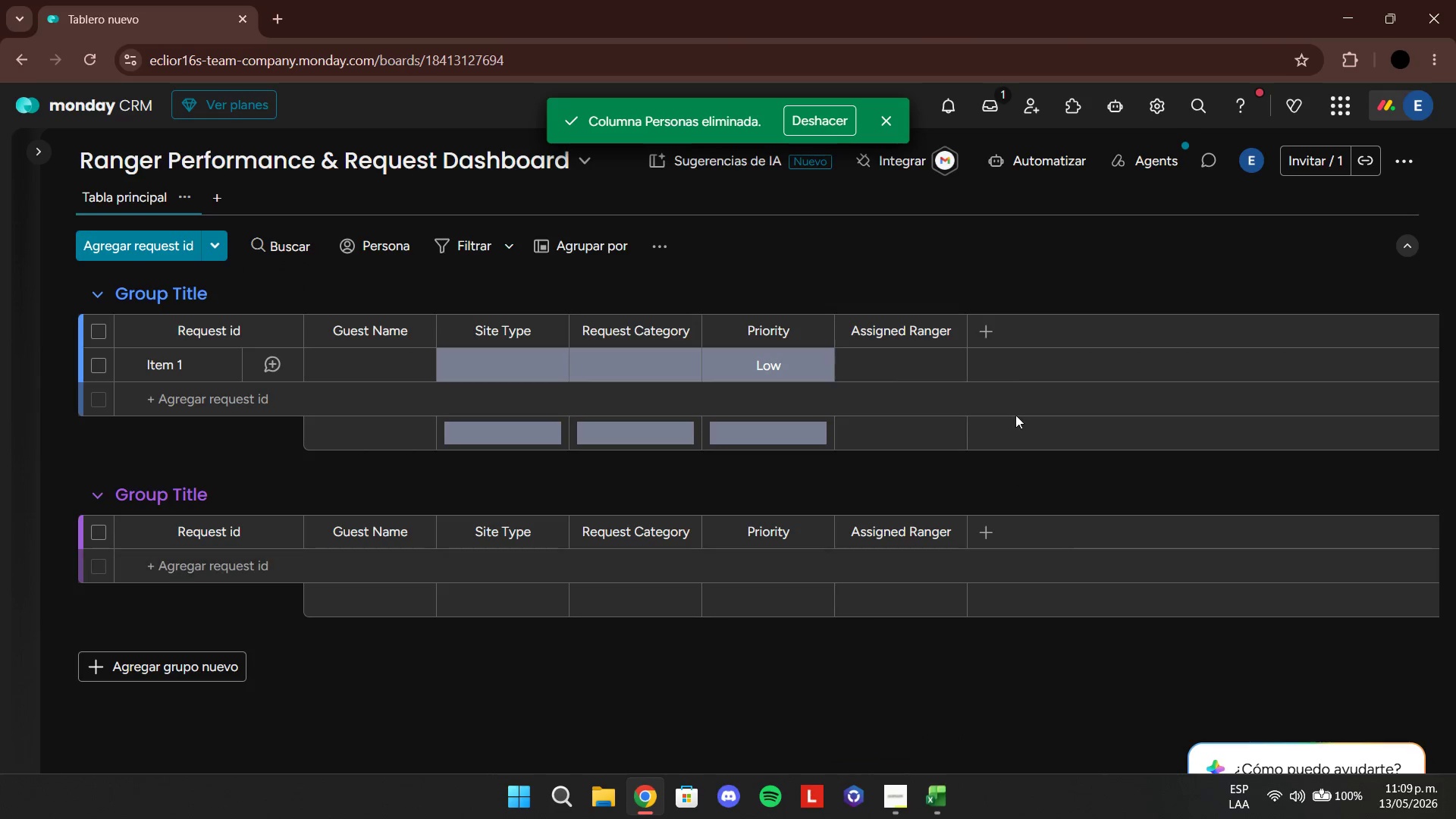 
left_click([996, 337])
 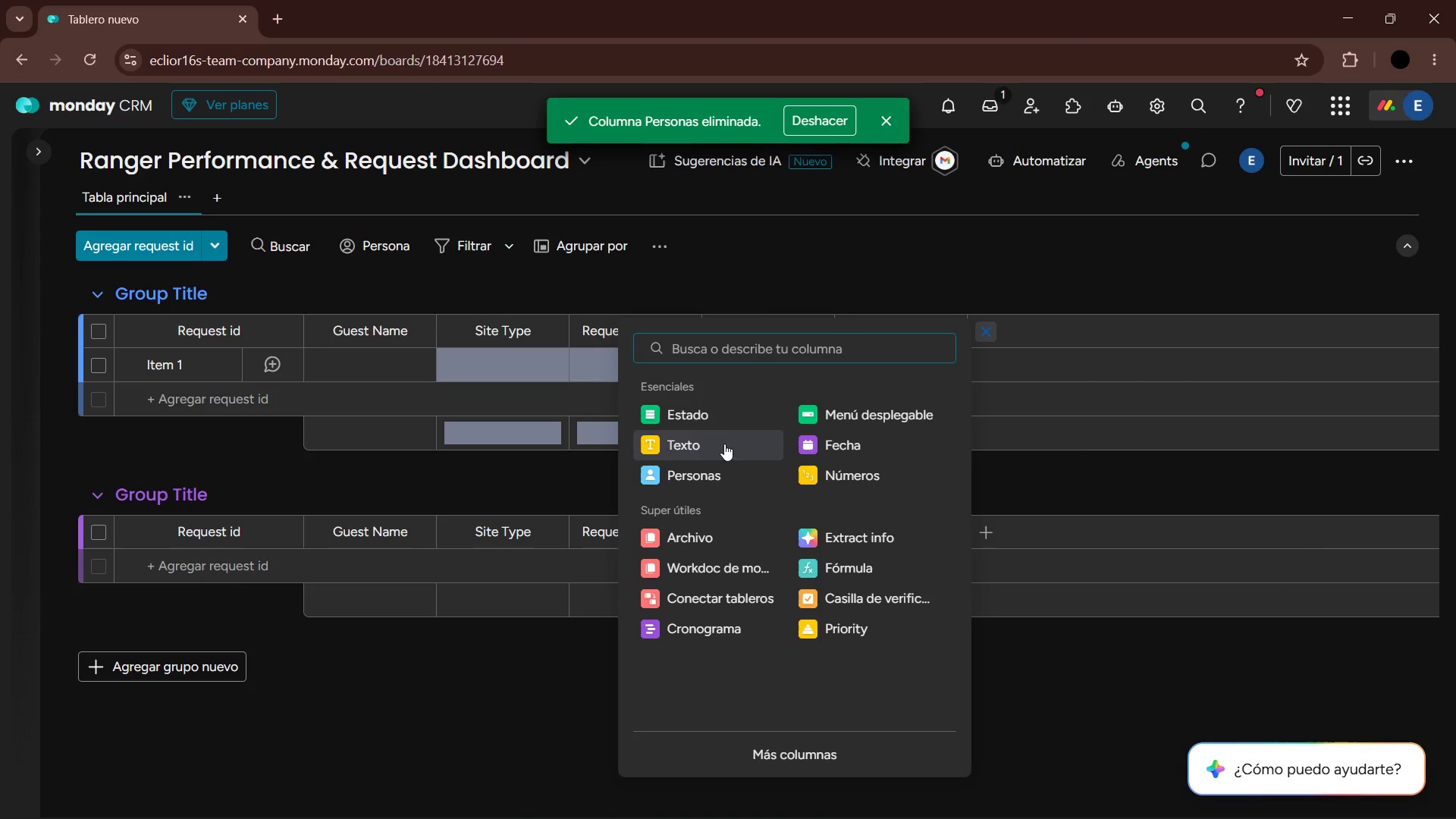 
left_click([722, 417])
 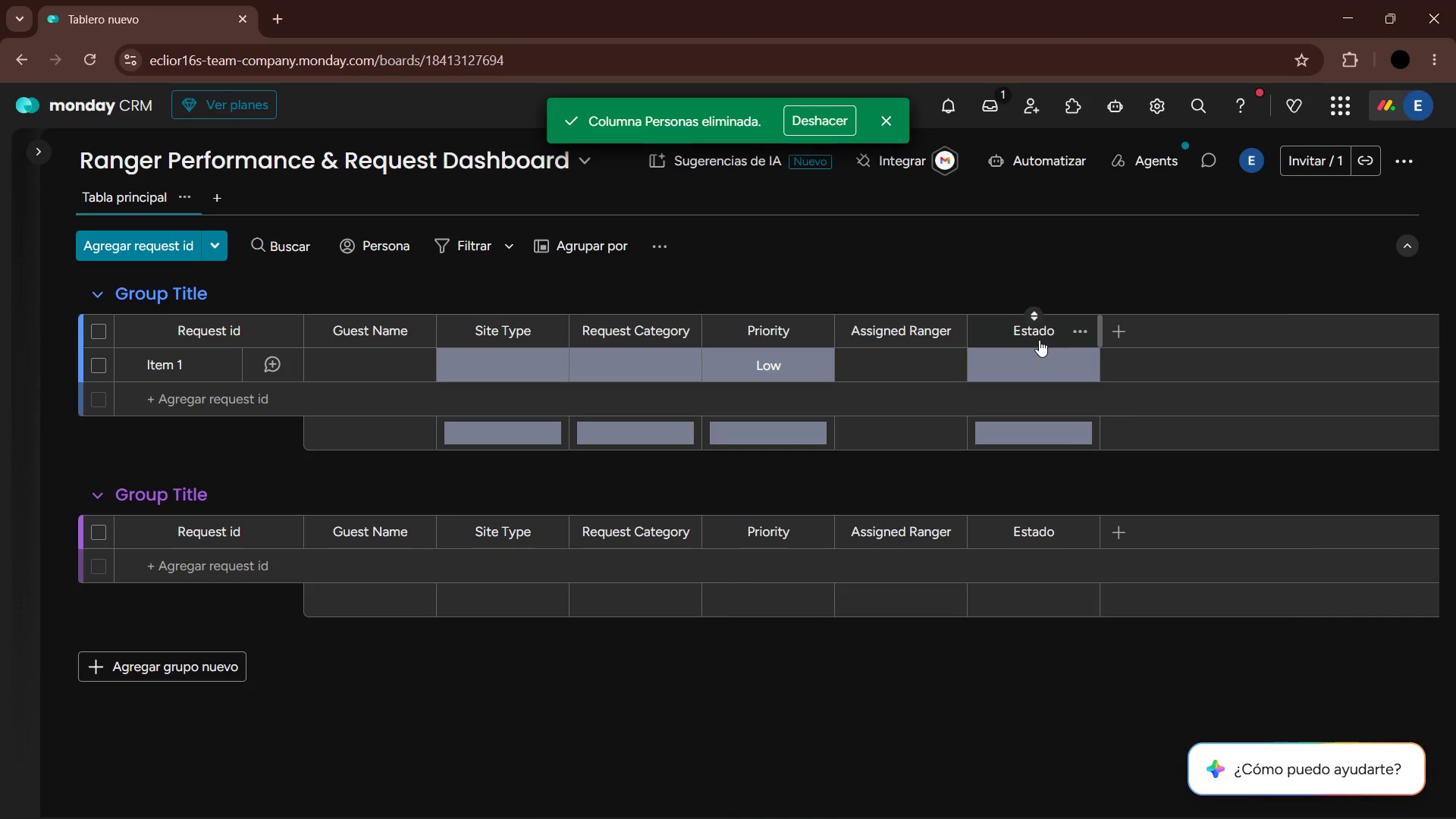 
double_click([1040, 337])
 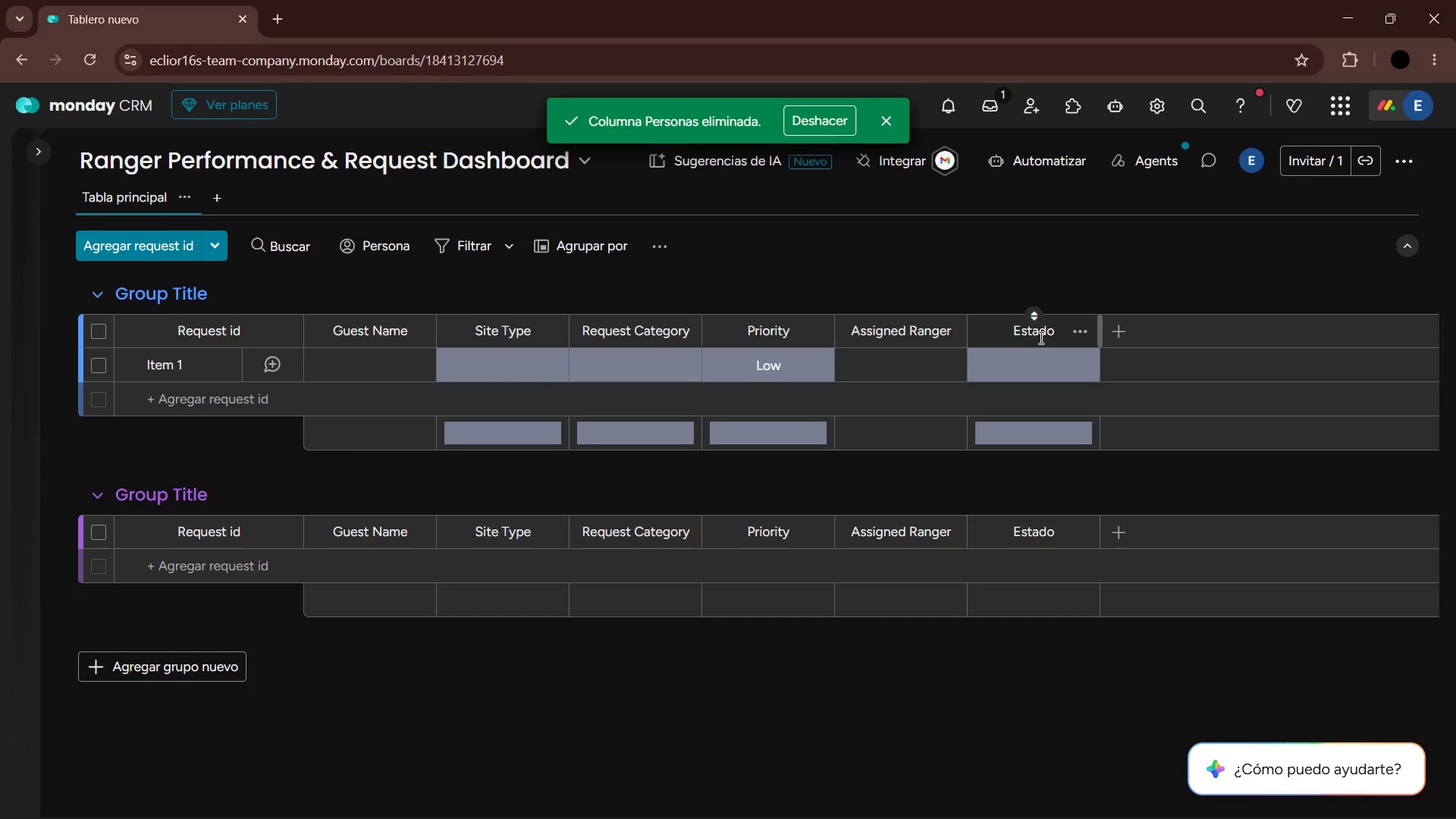 
double_click([1040, 337])
 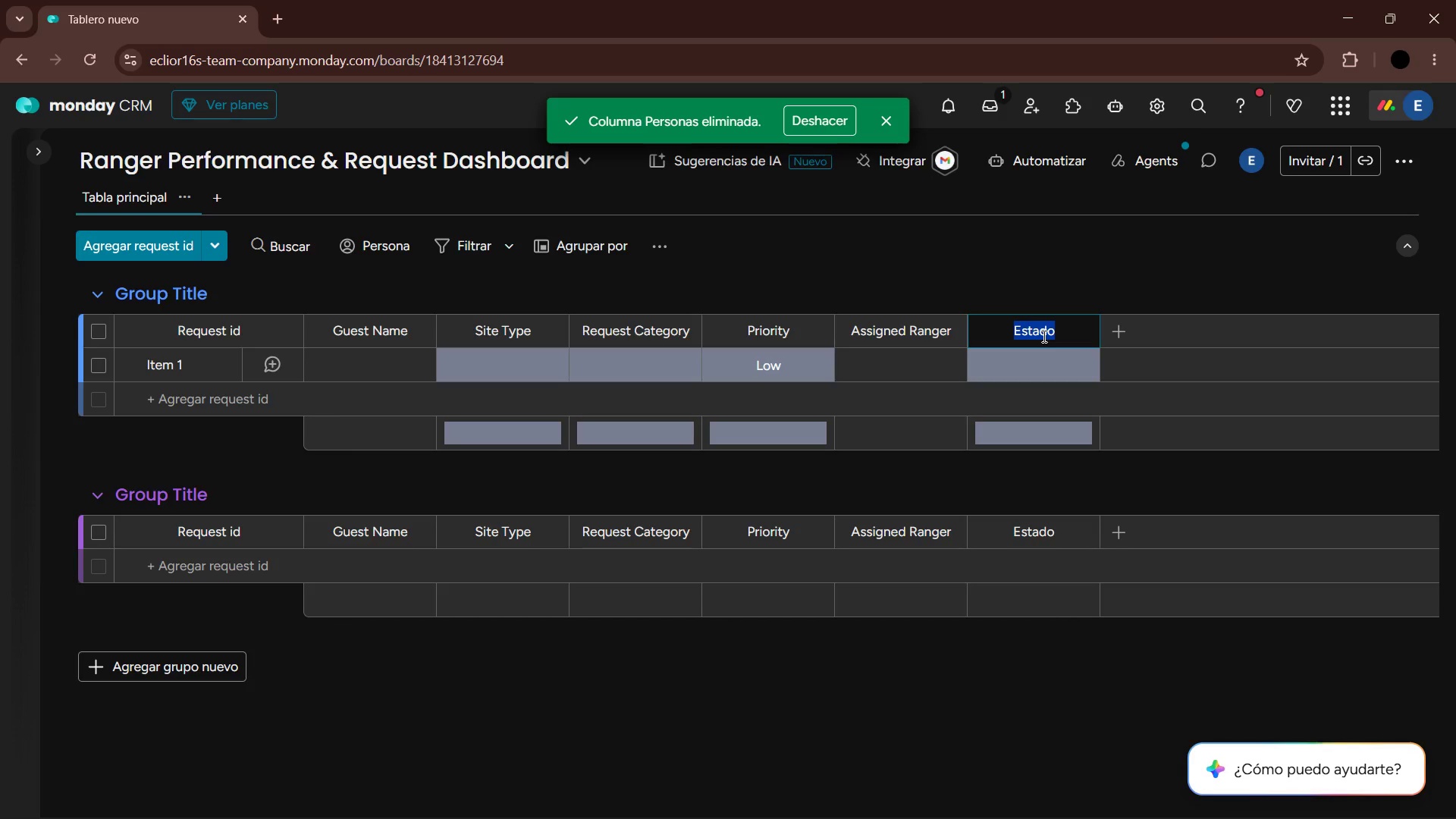 
type(Status)
 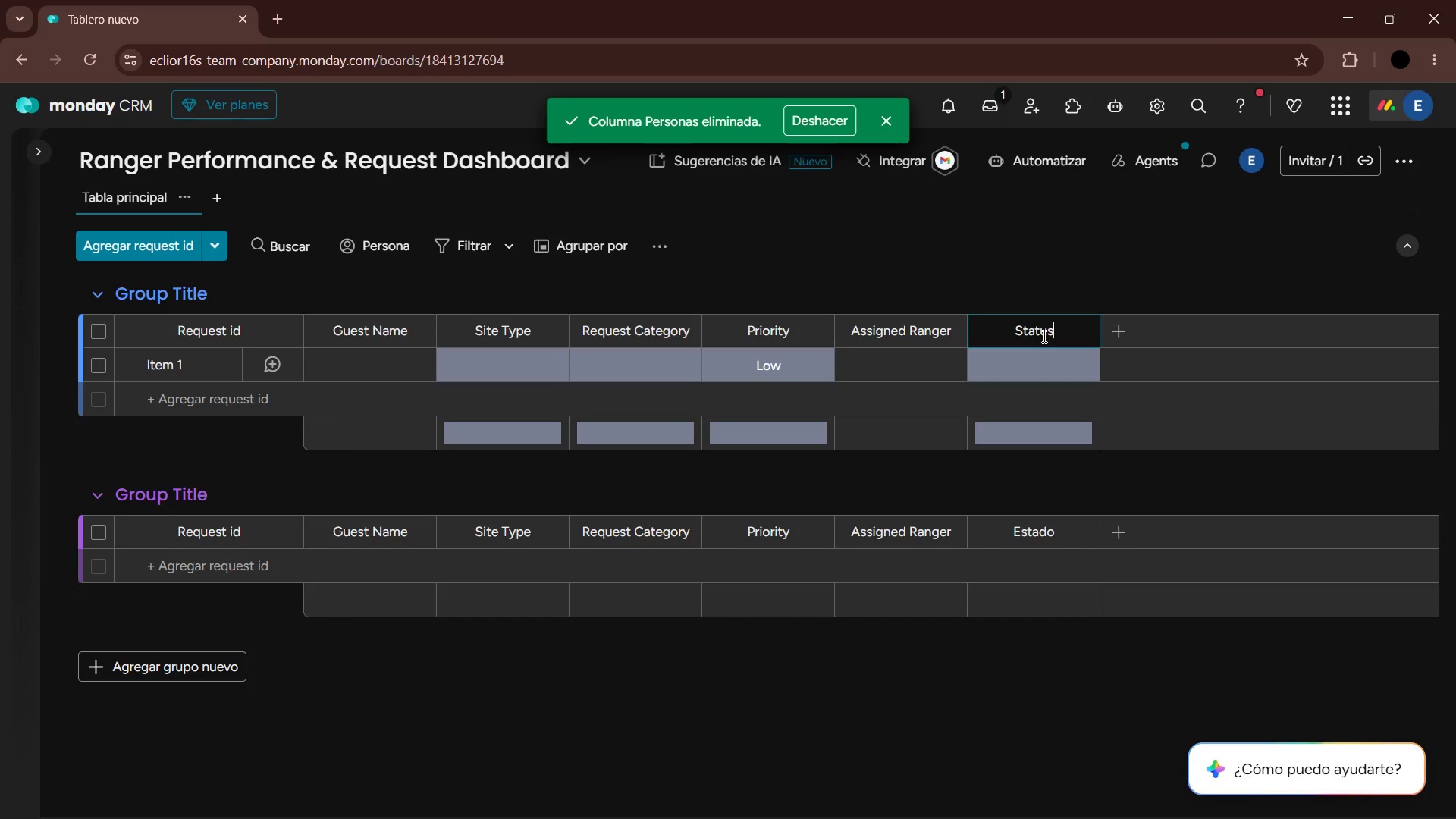 
key(Enter)
 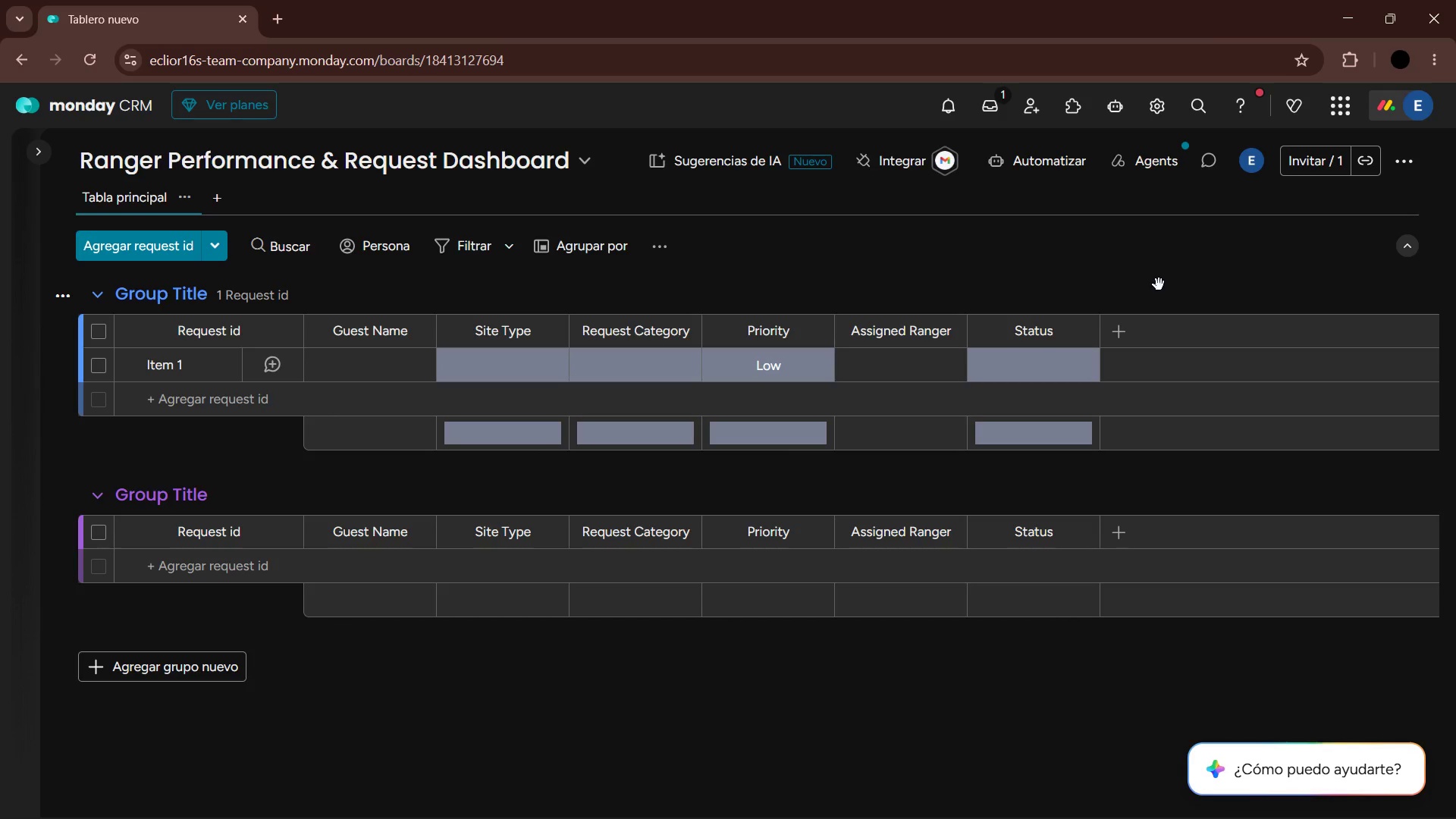 
wait(45.92)
 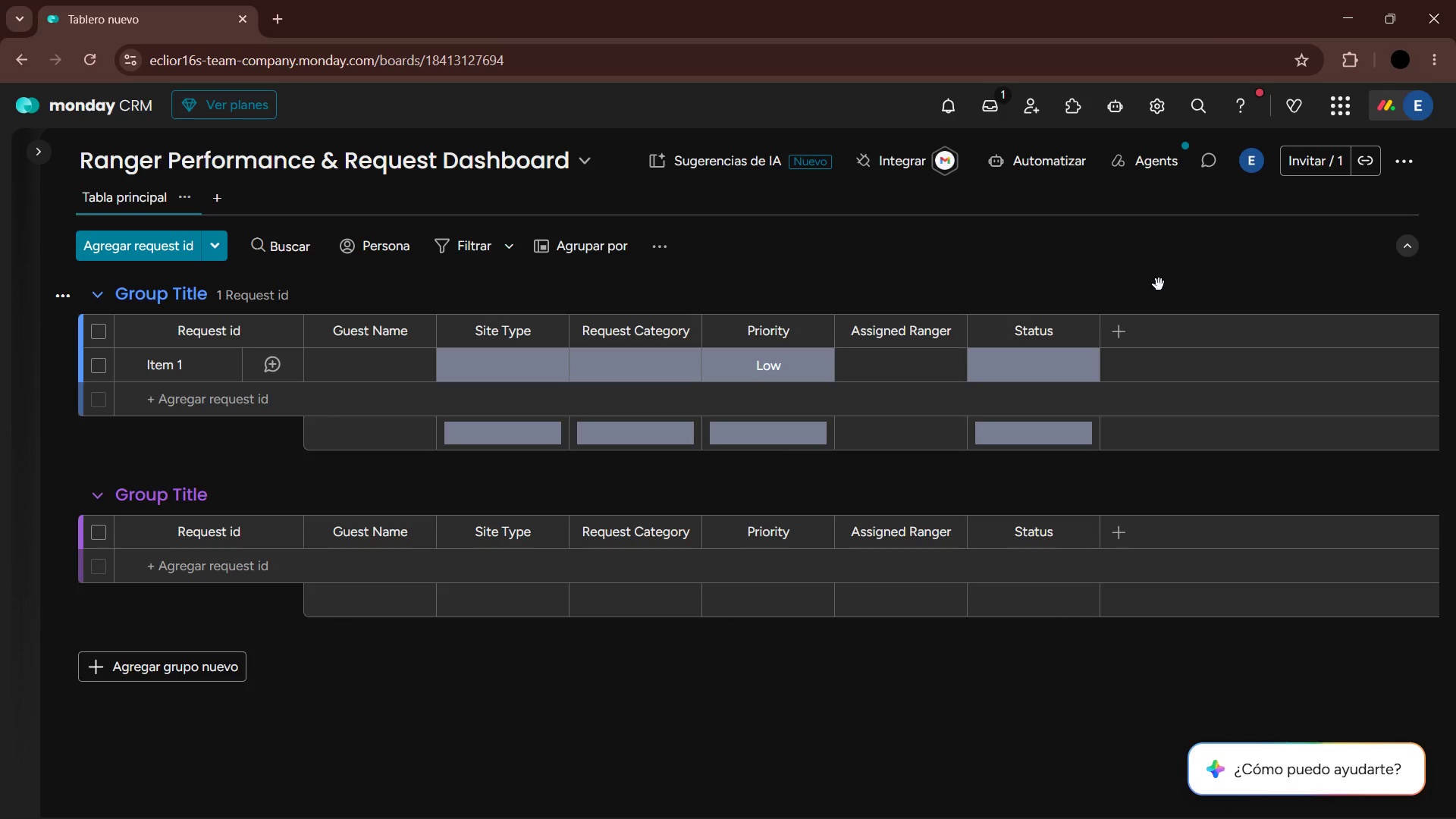 
mouse_move([1072, 108])
 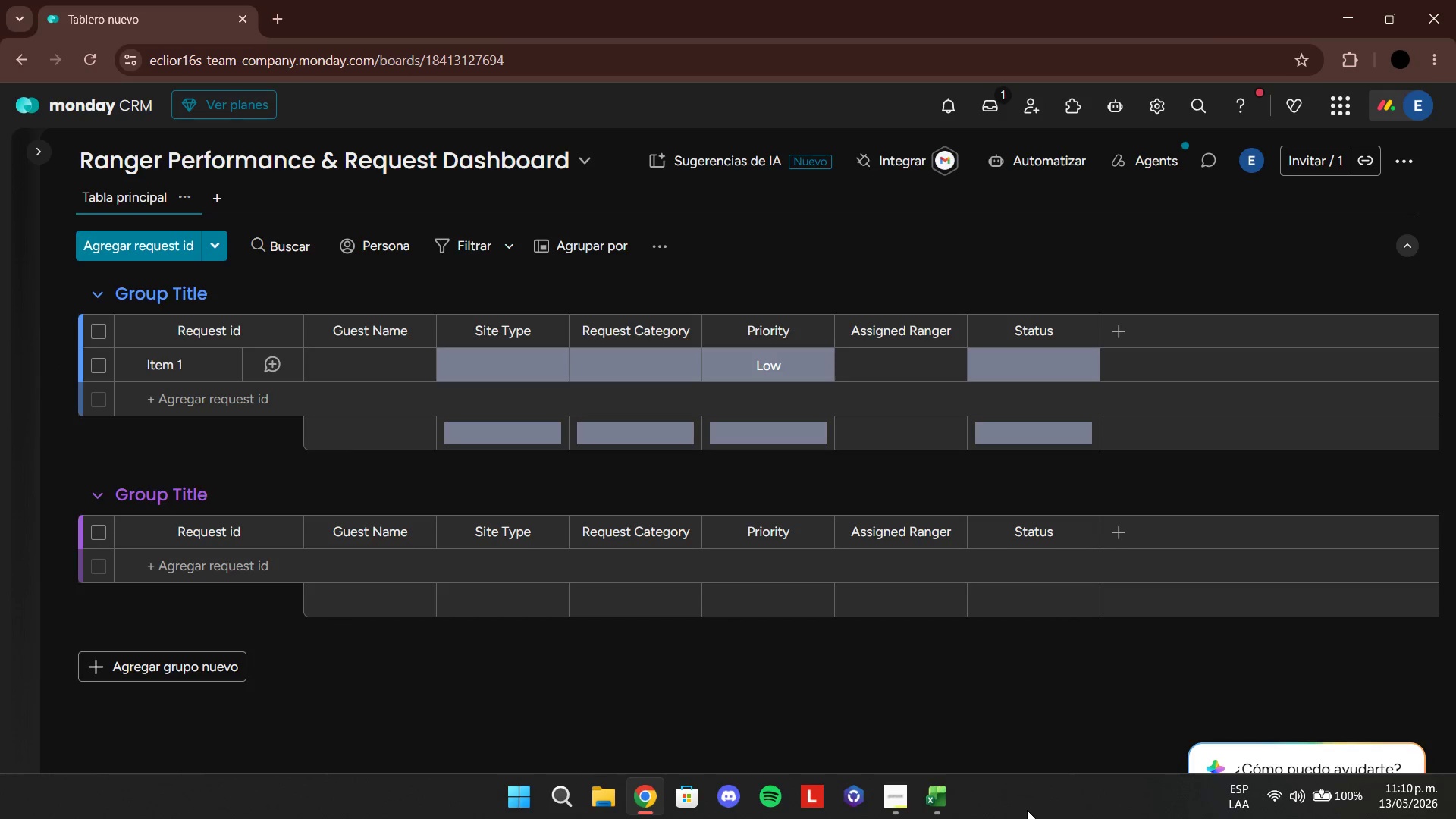 
left_click([941, 795])
 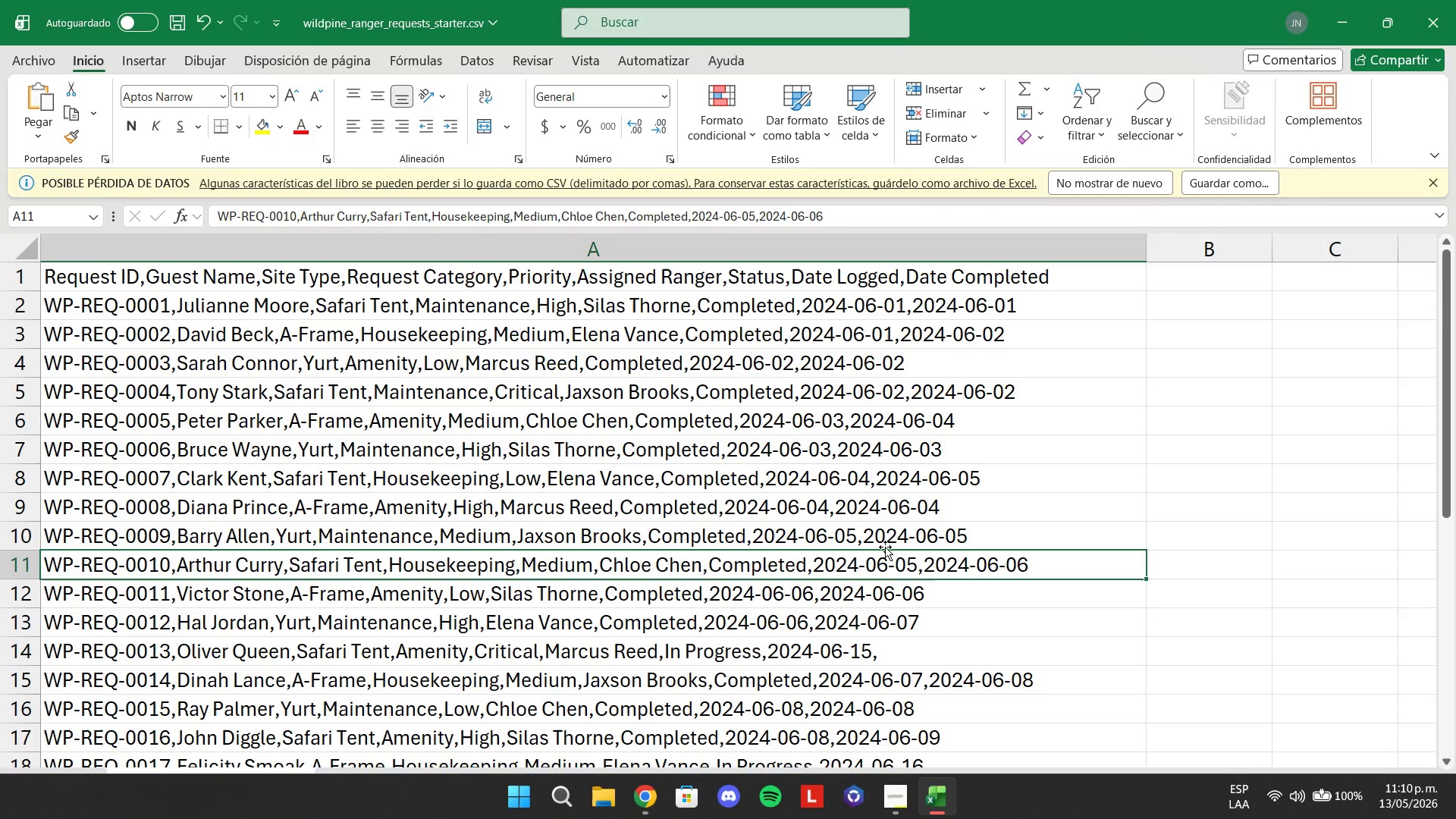 
wait(8.55)
 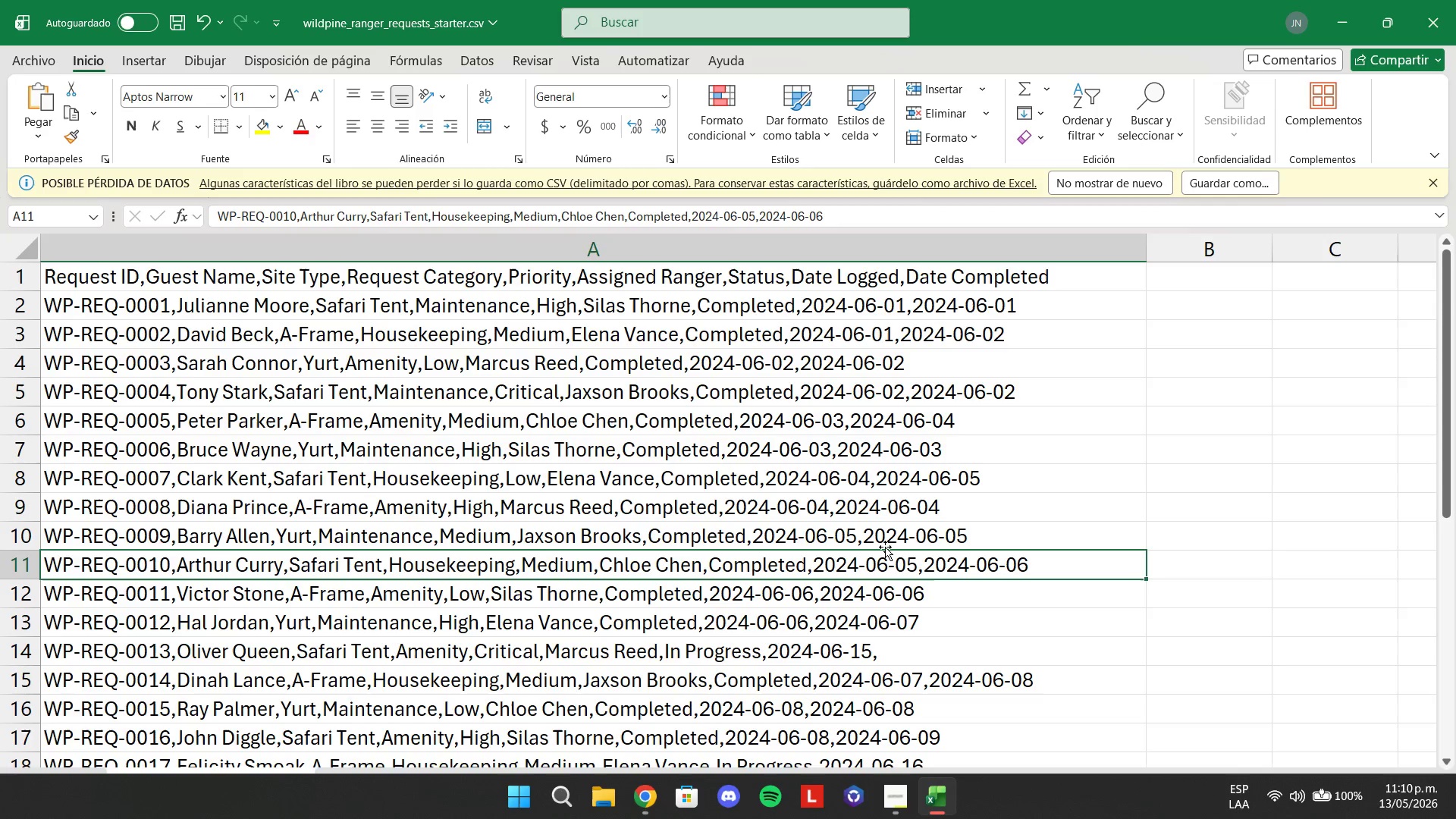 
left_click([922, 799])
 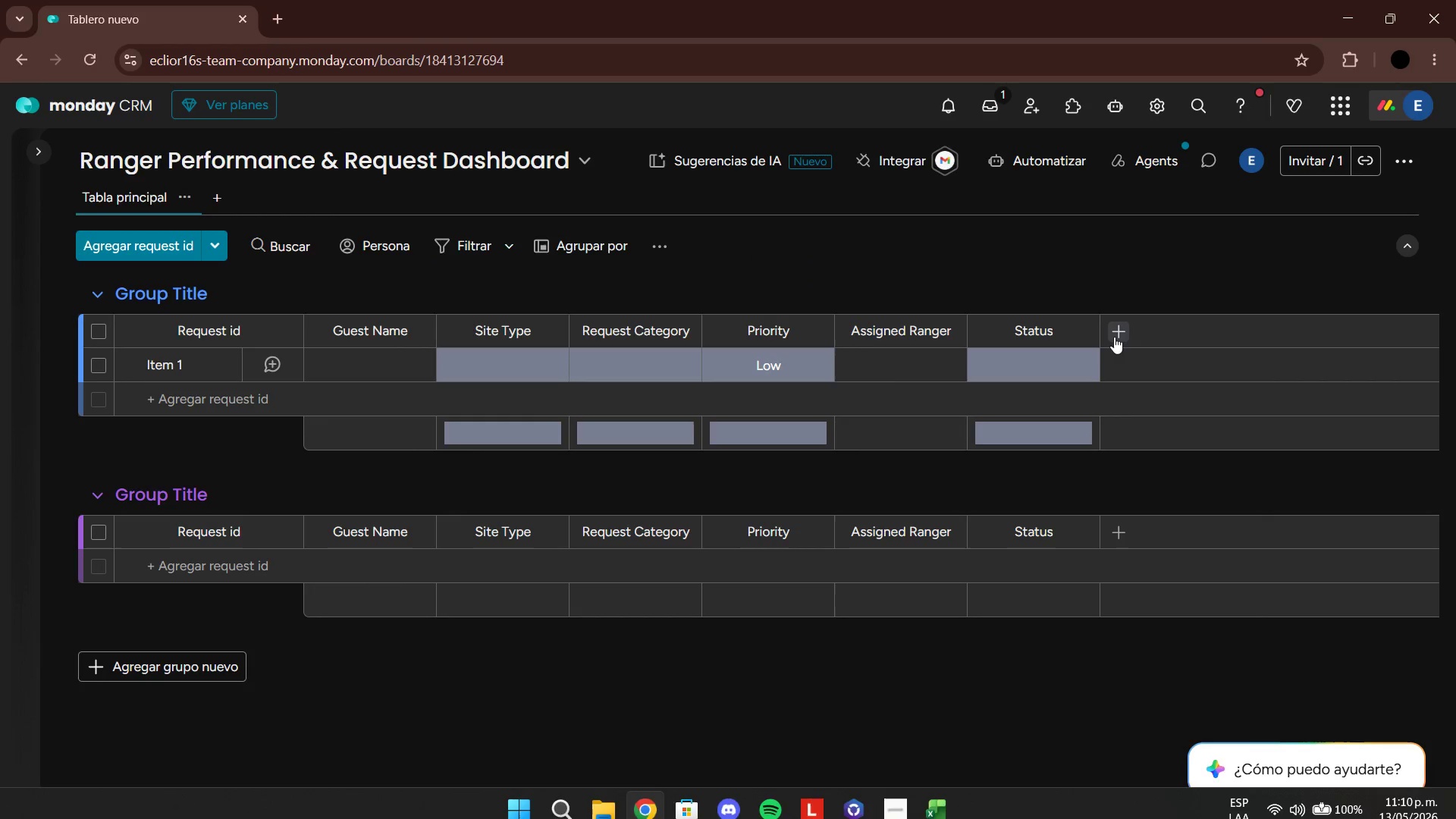 
left_click([1056, 357])
 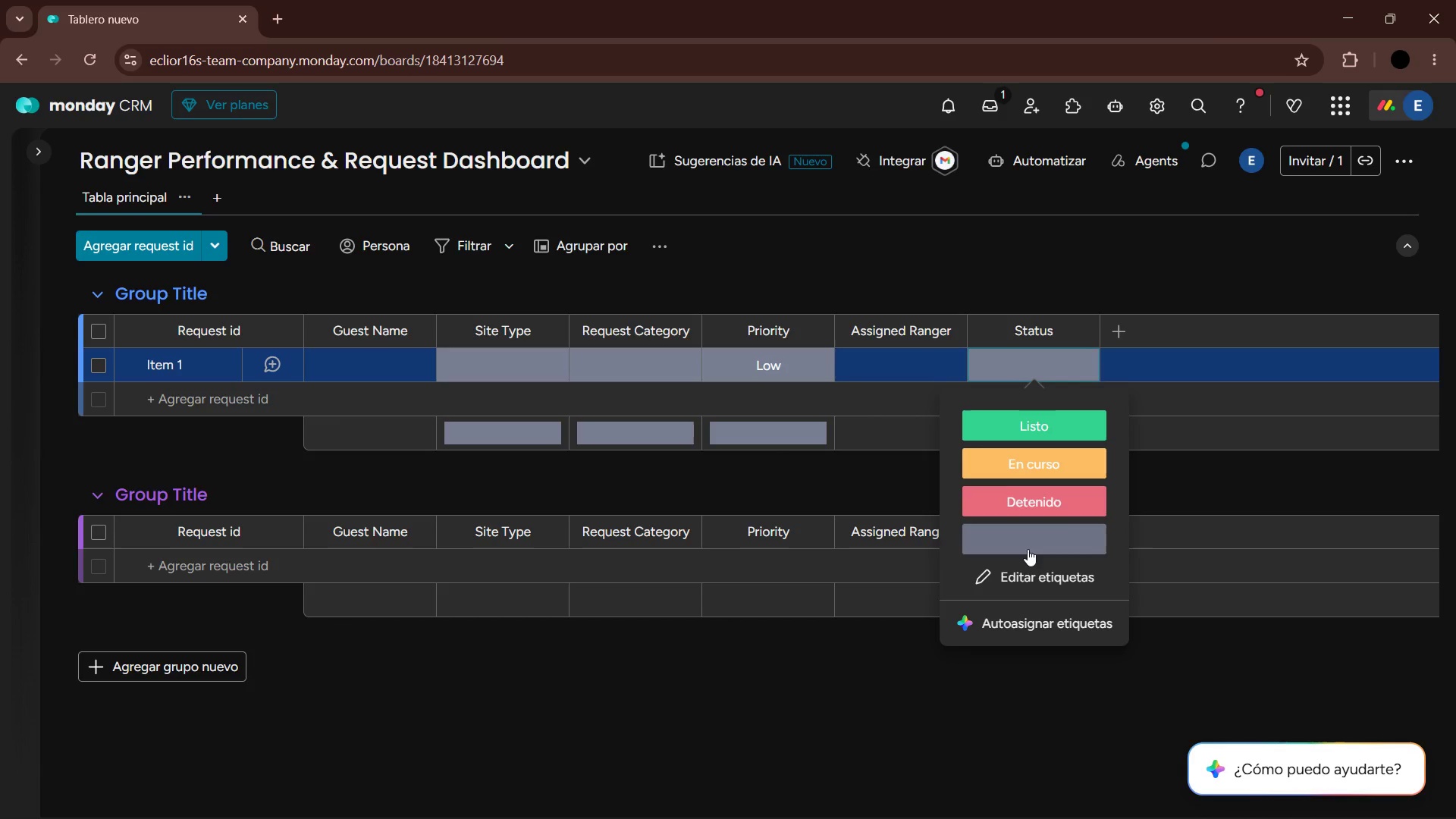 
left_click([1025, 571])
 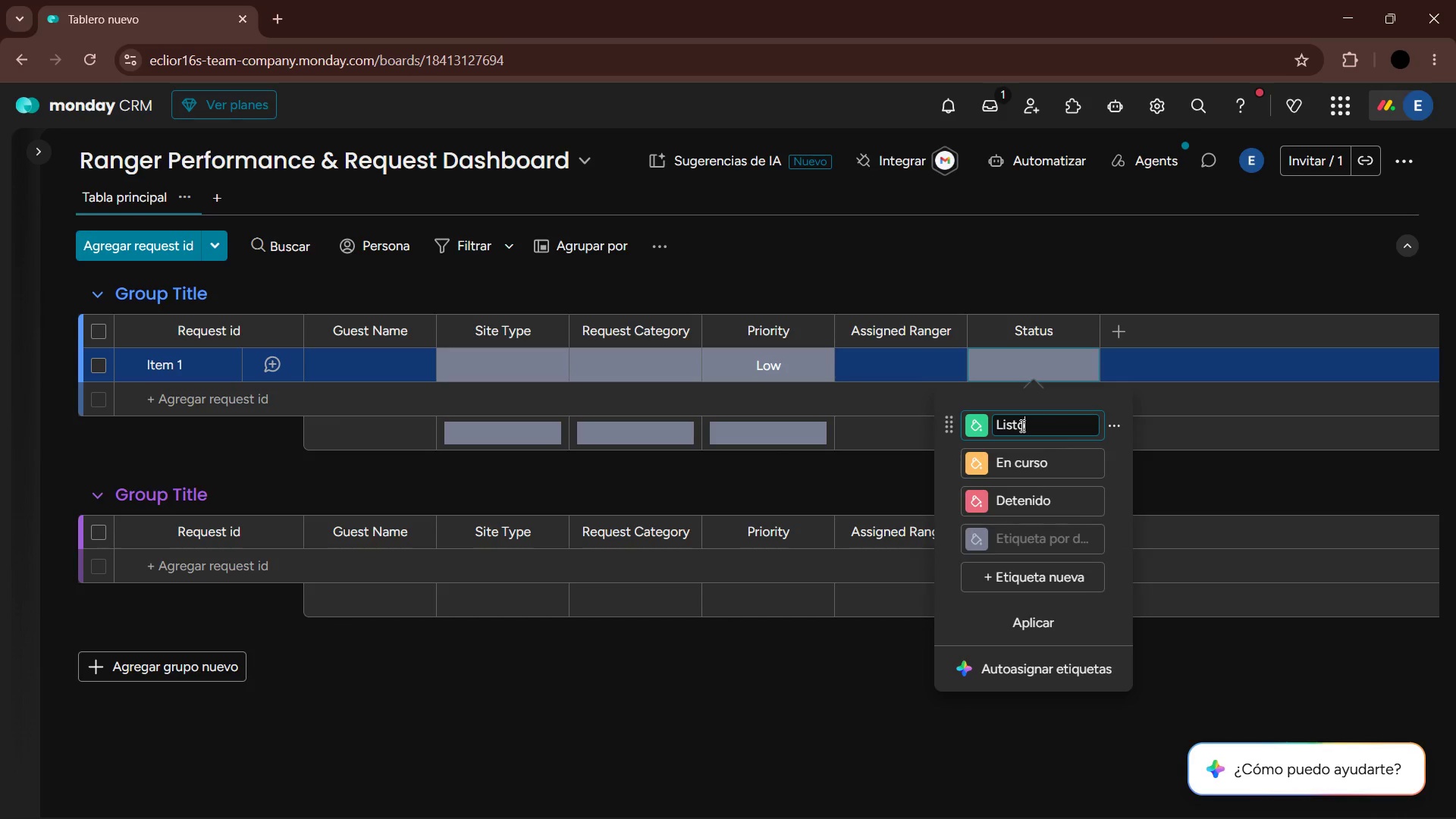 
double_click([1021, 425])
 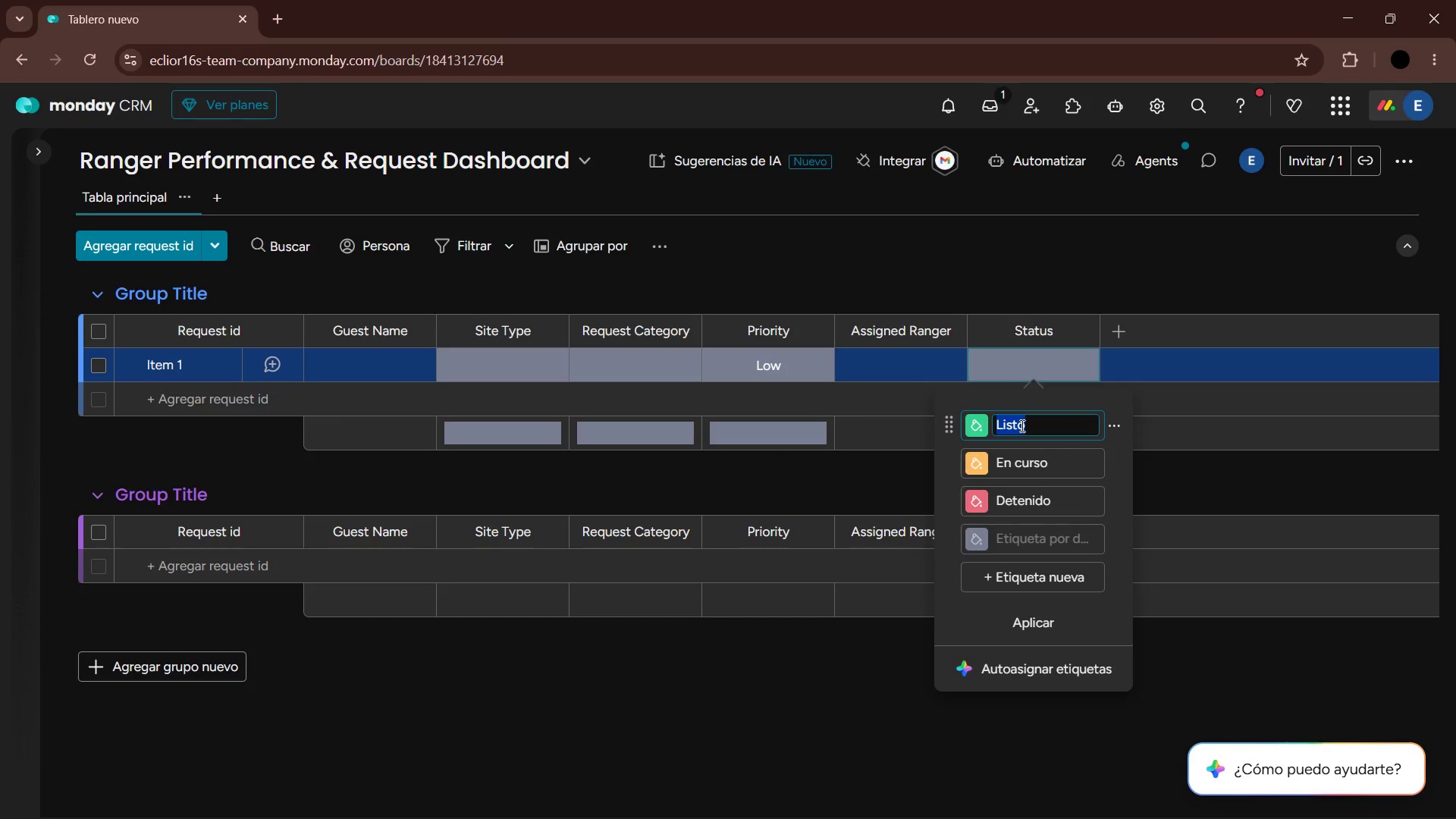 
type(Compole)
key(Backspace)
key(Backspace)
key(Backspace)
key(Backspace)
key(Backspace)
 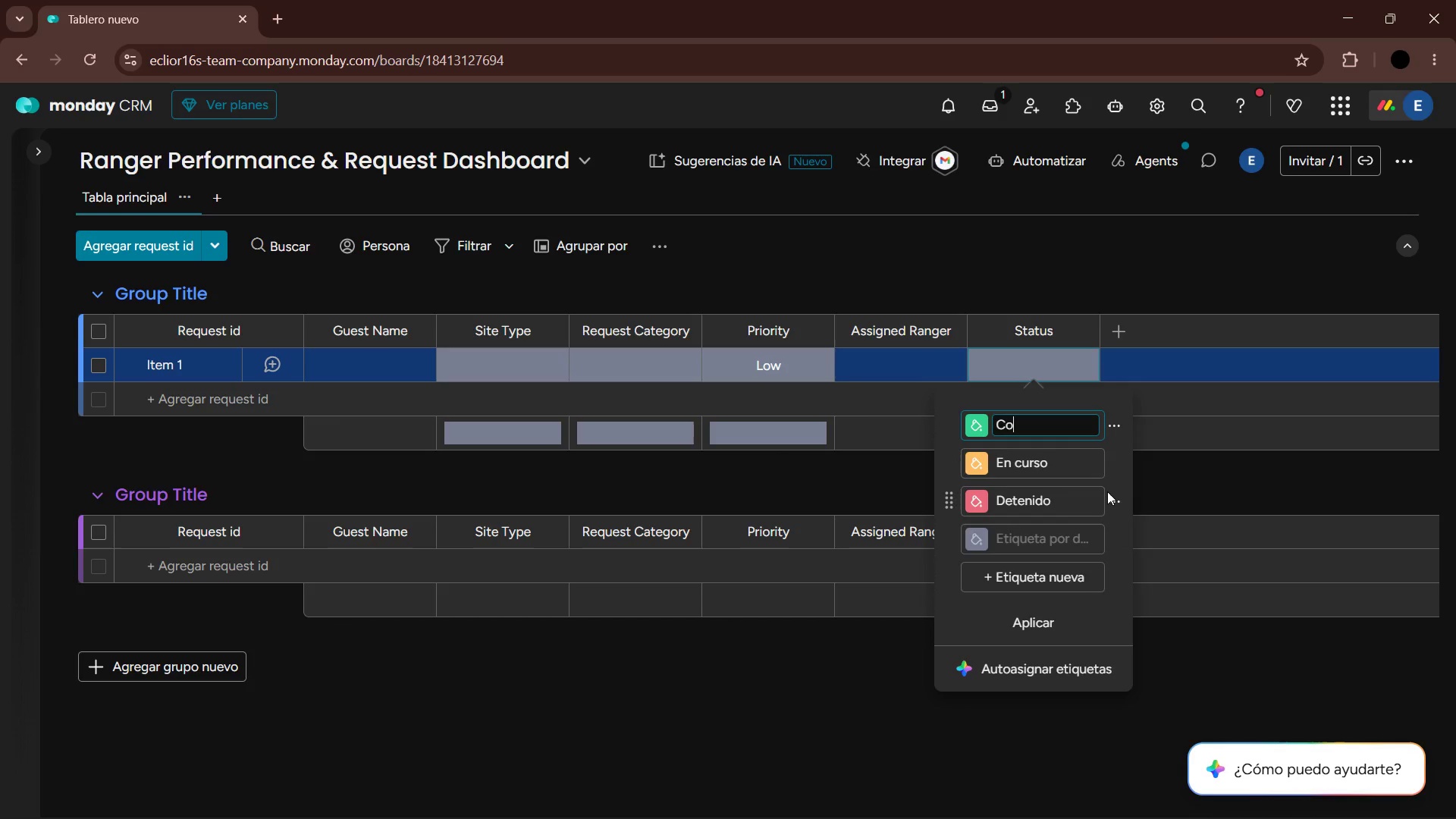 
type(mpleted)
 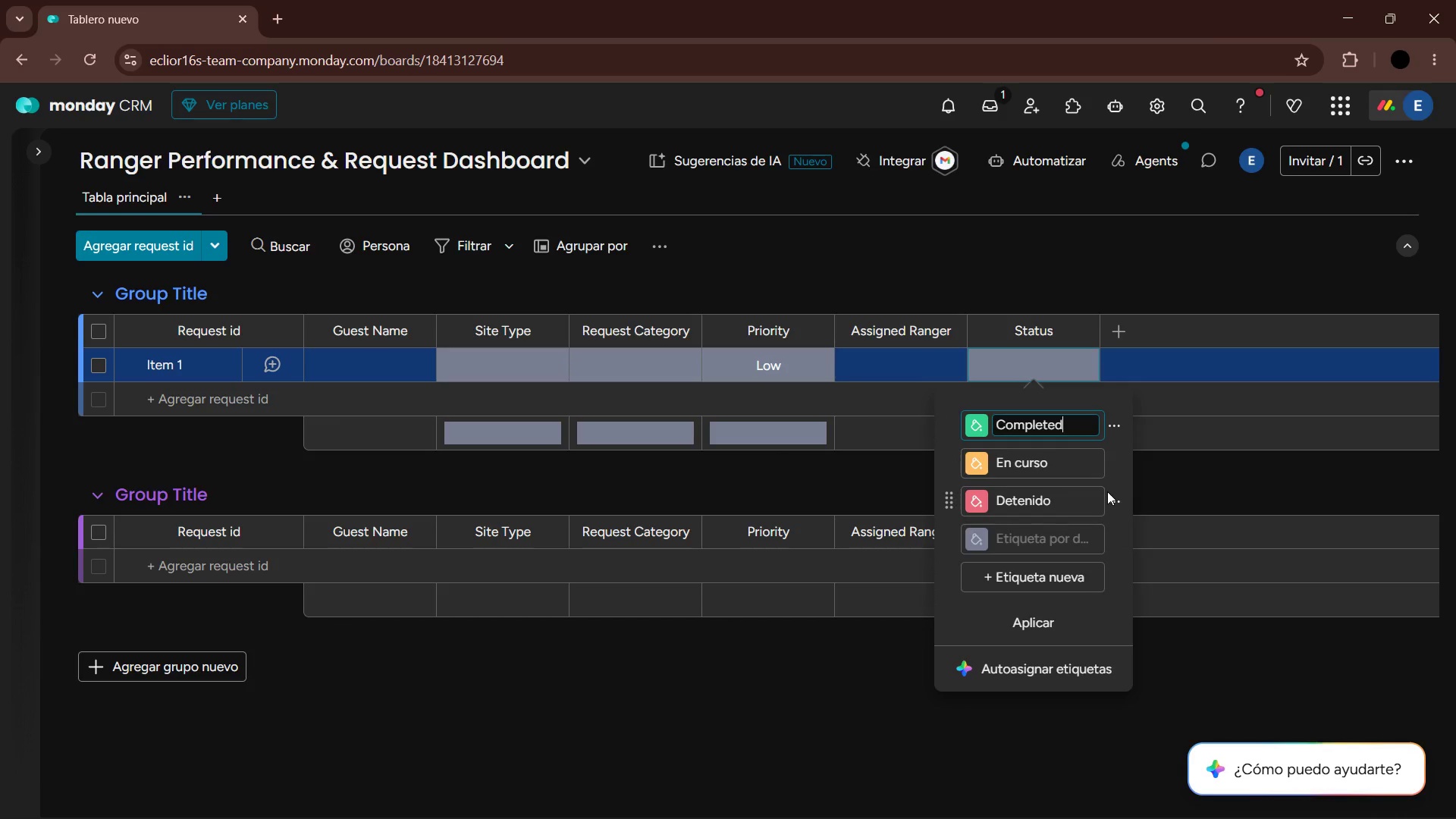 
key(Enter)
 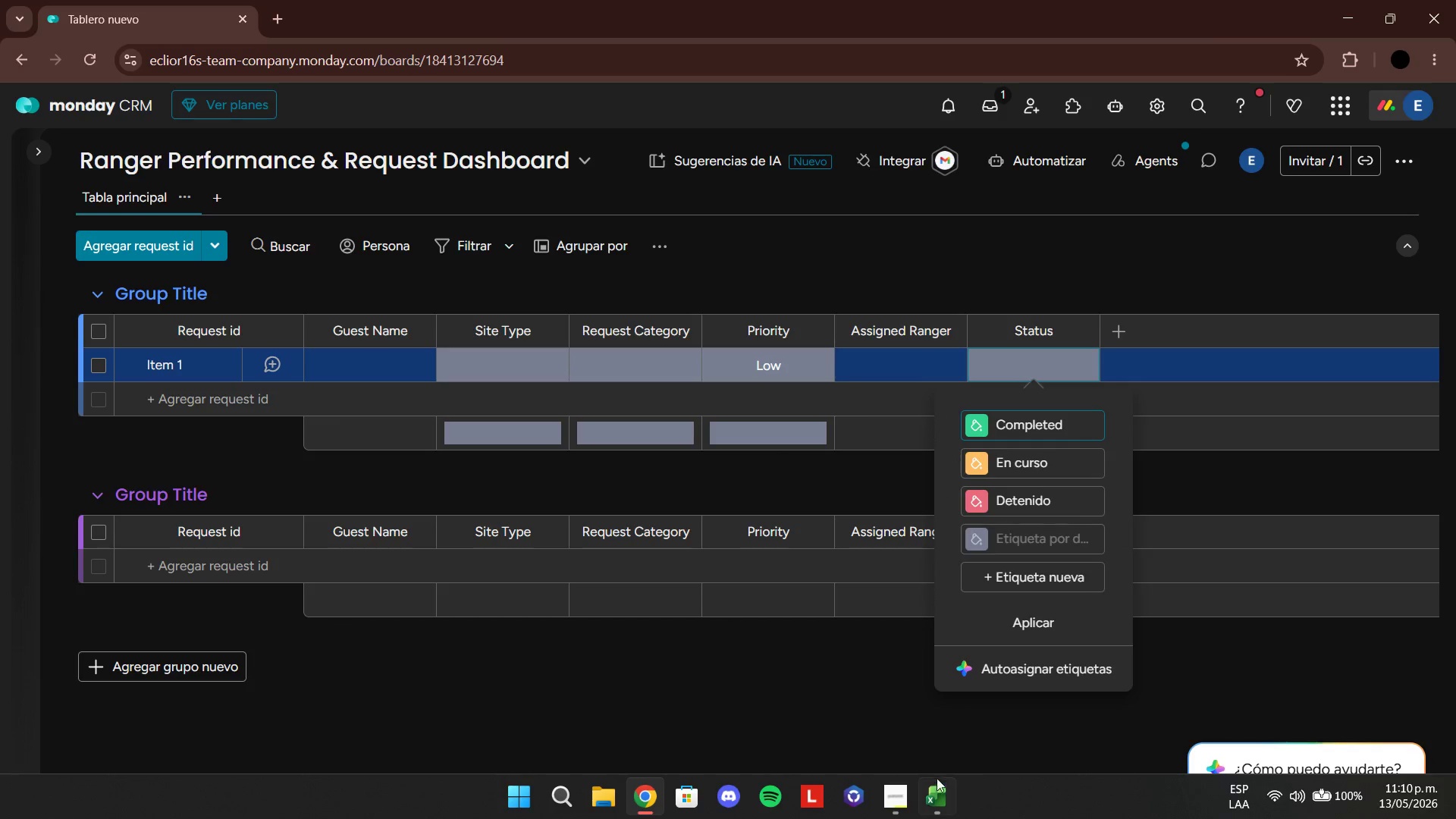 
left_click([922, 802])
 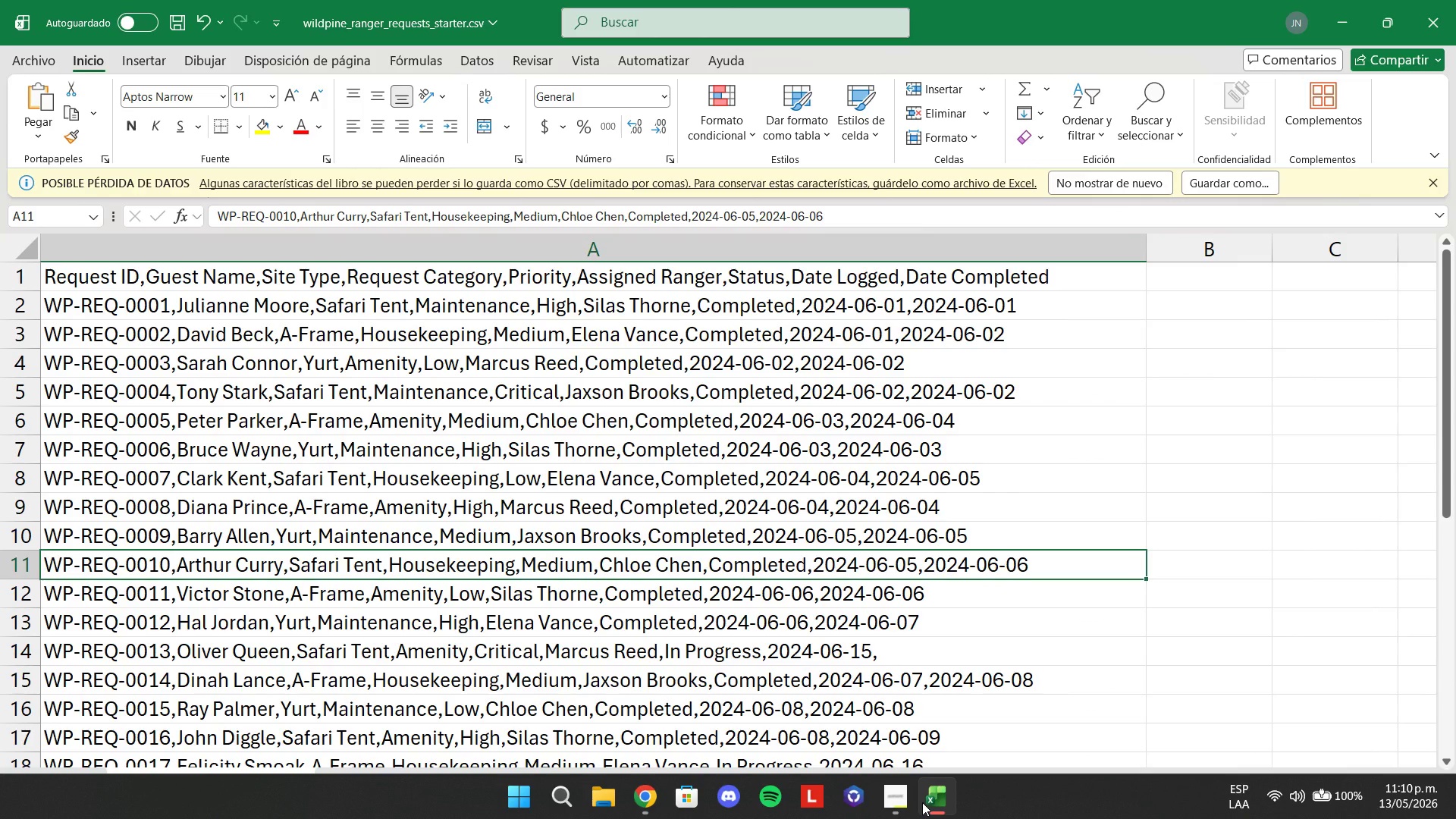 
wait(9.56)
 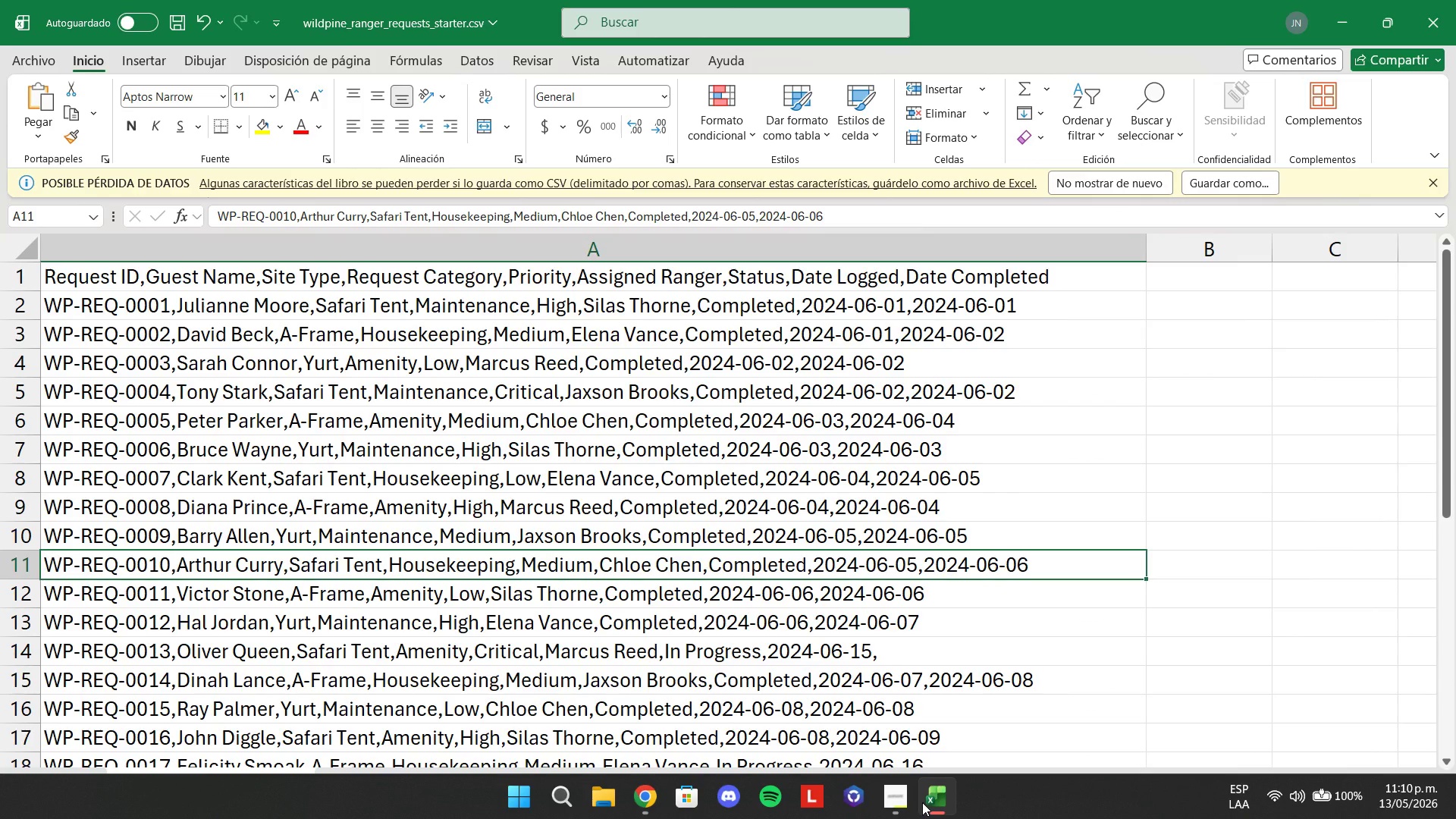 
left_click([929, 804])
 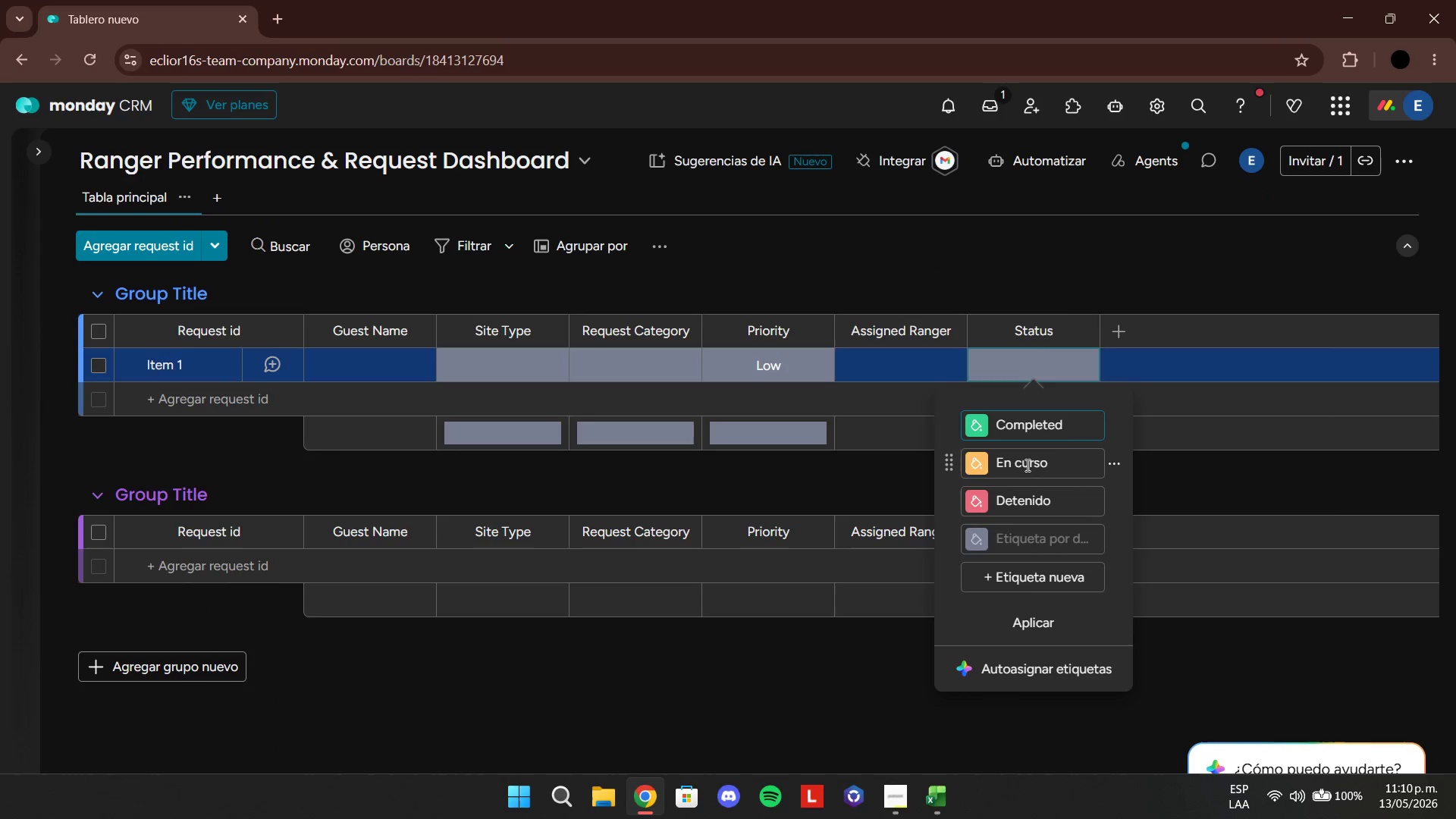 
double_click([1025, 464])
 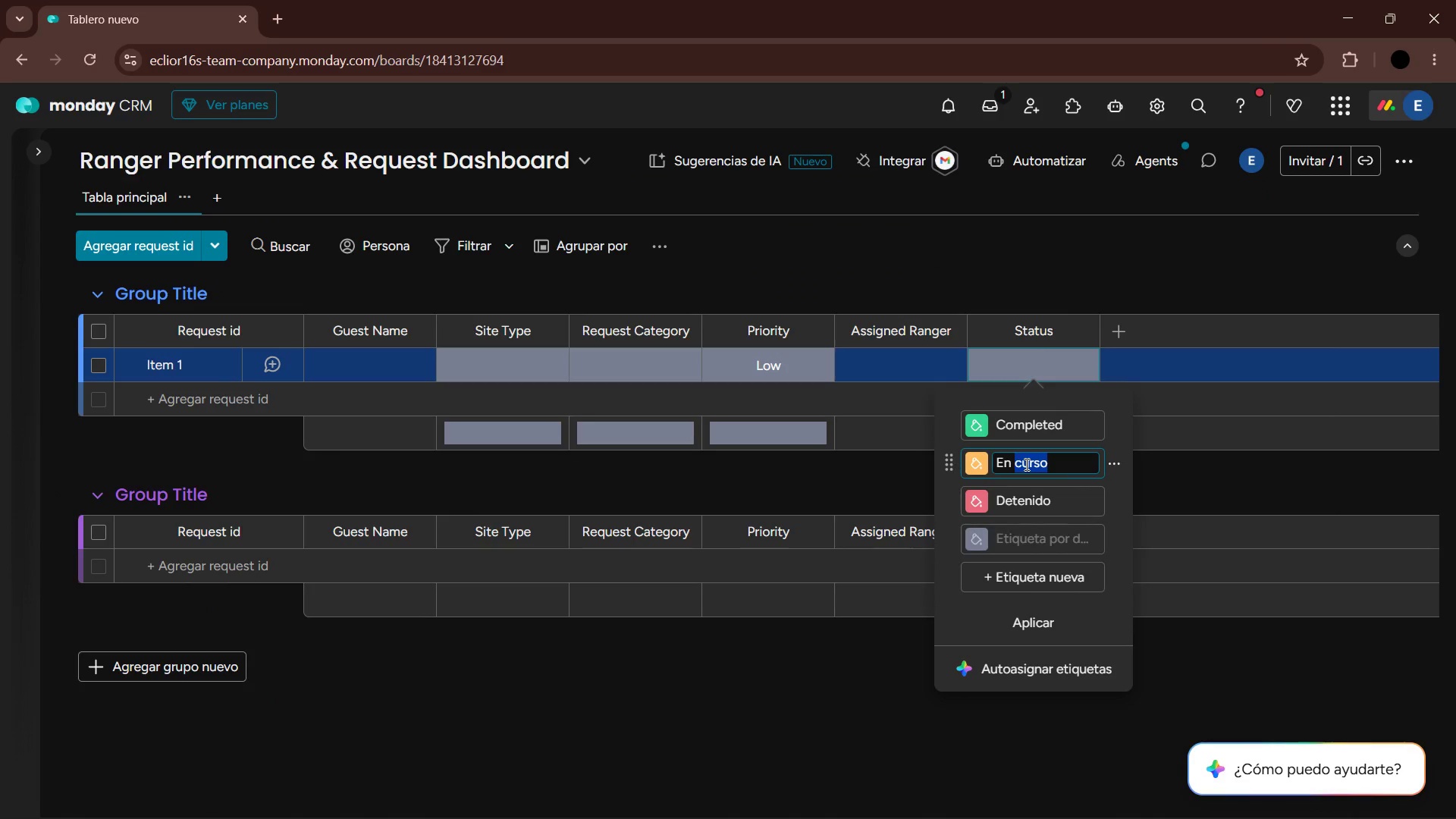 
hold_key(key=Backspace, duration=0.86)
 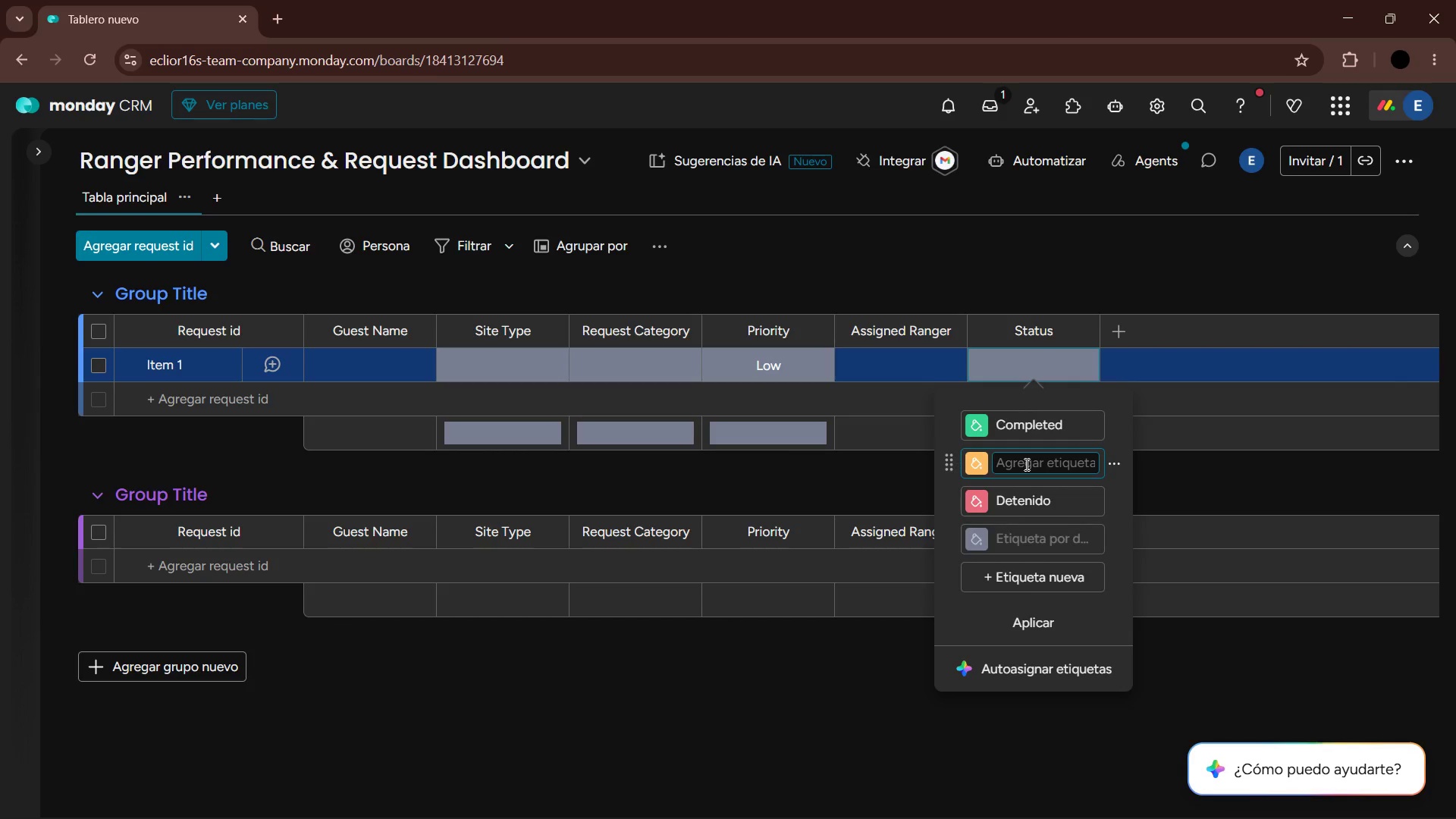 
type(In Progress)
 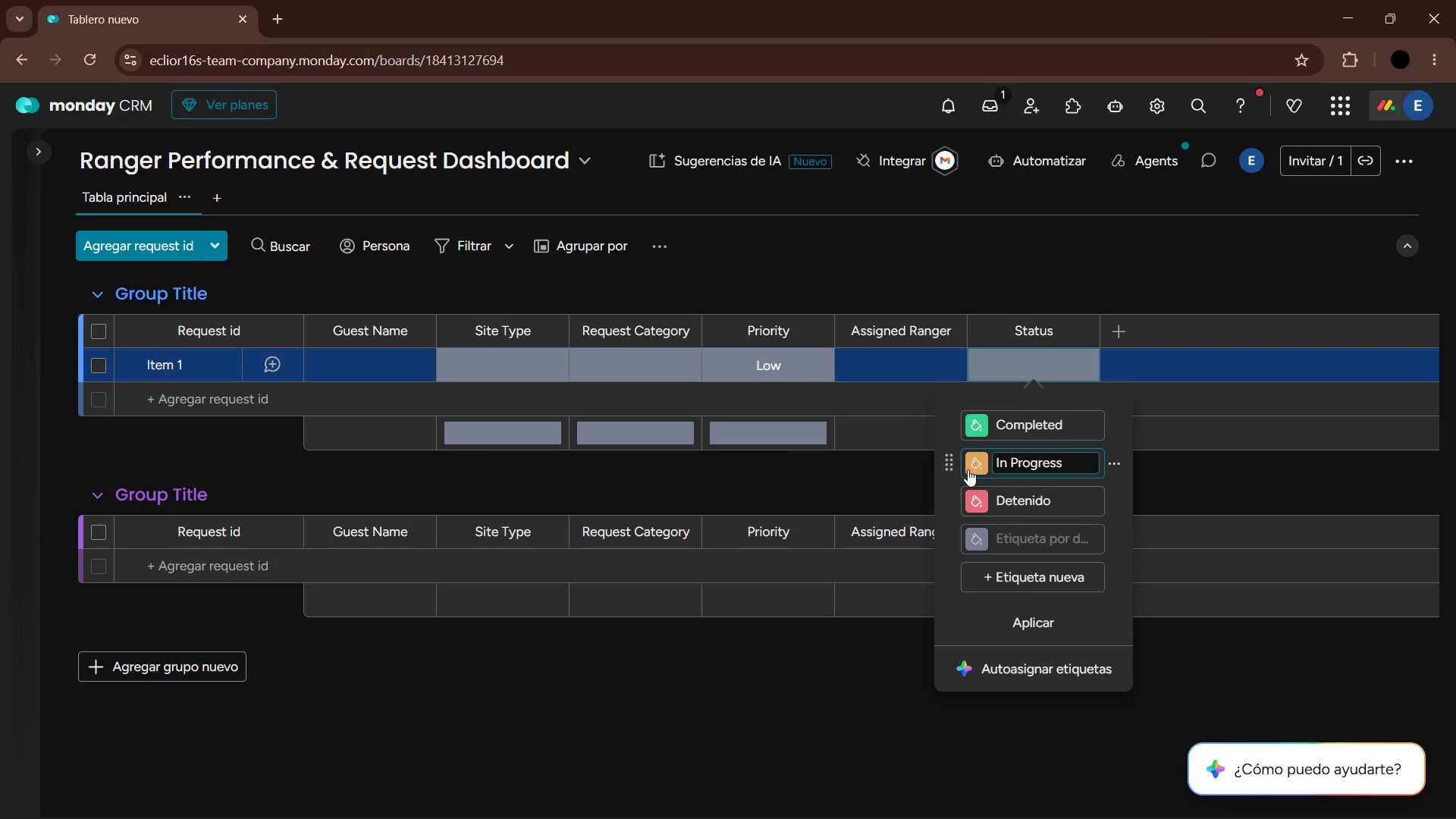 
left_click([982, 465])
 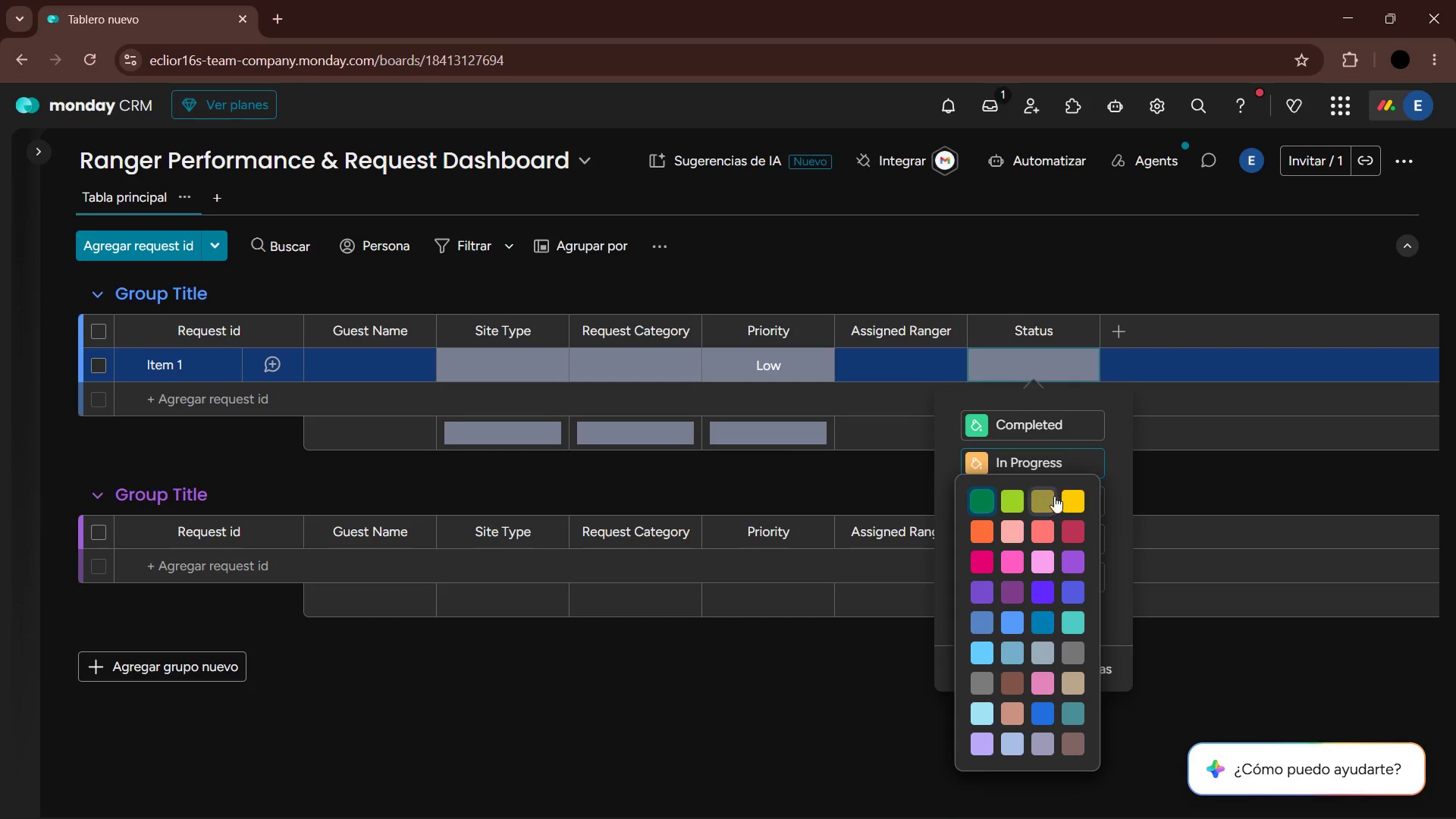 
left_click([1072, 497])
 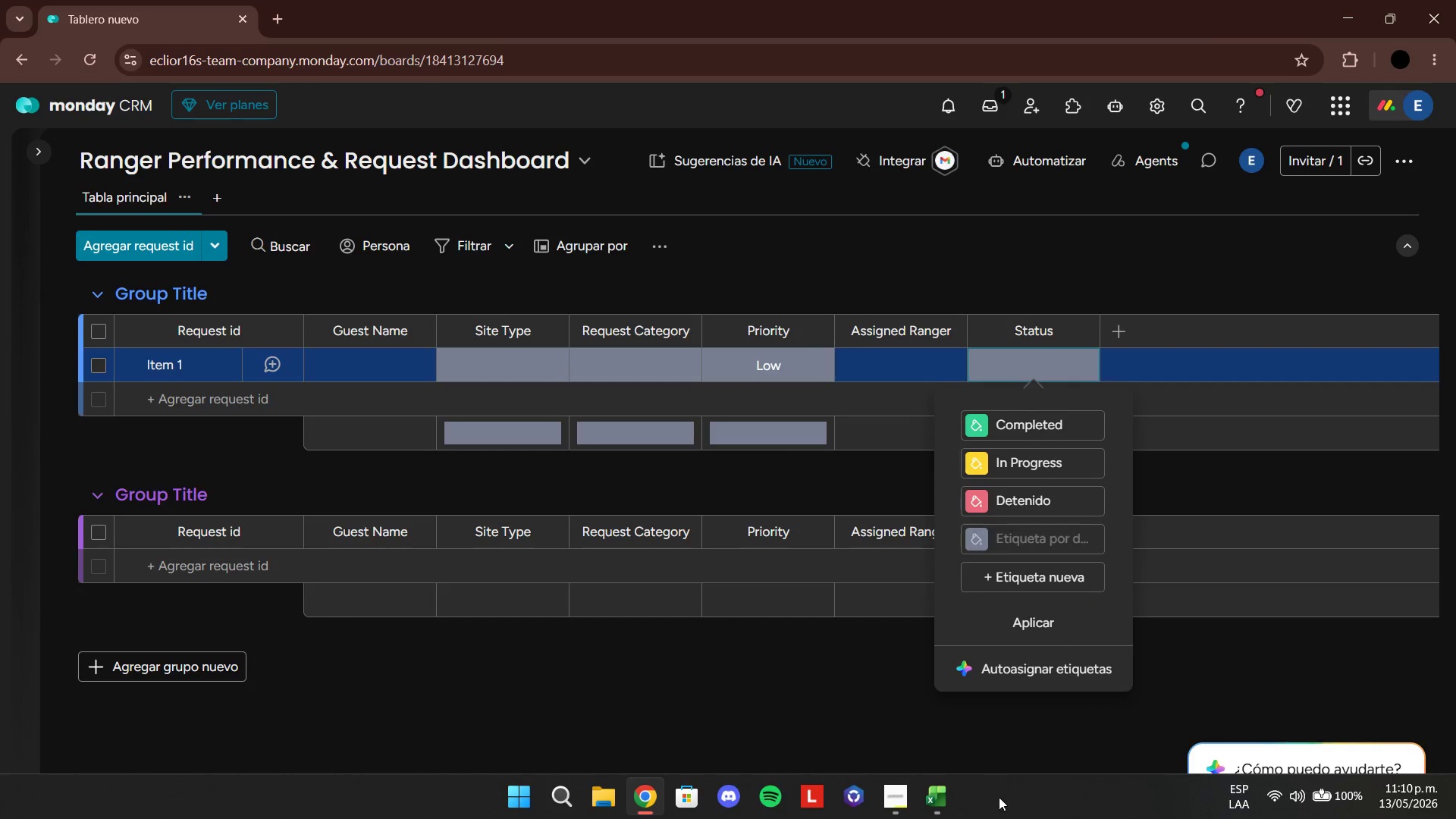 
left_click([930, 796])
 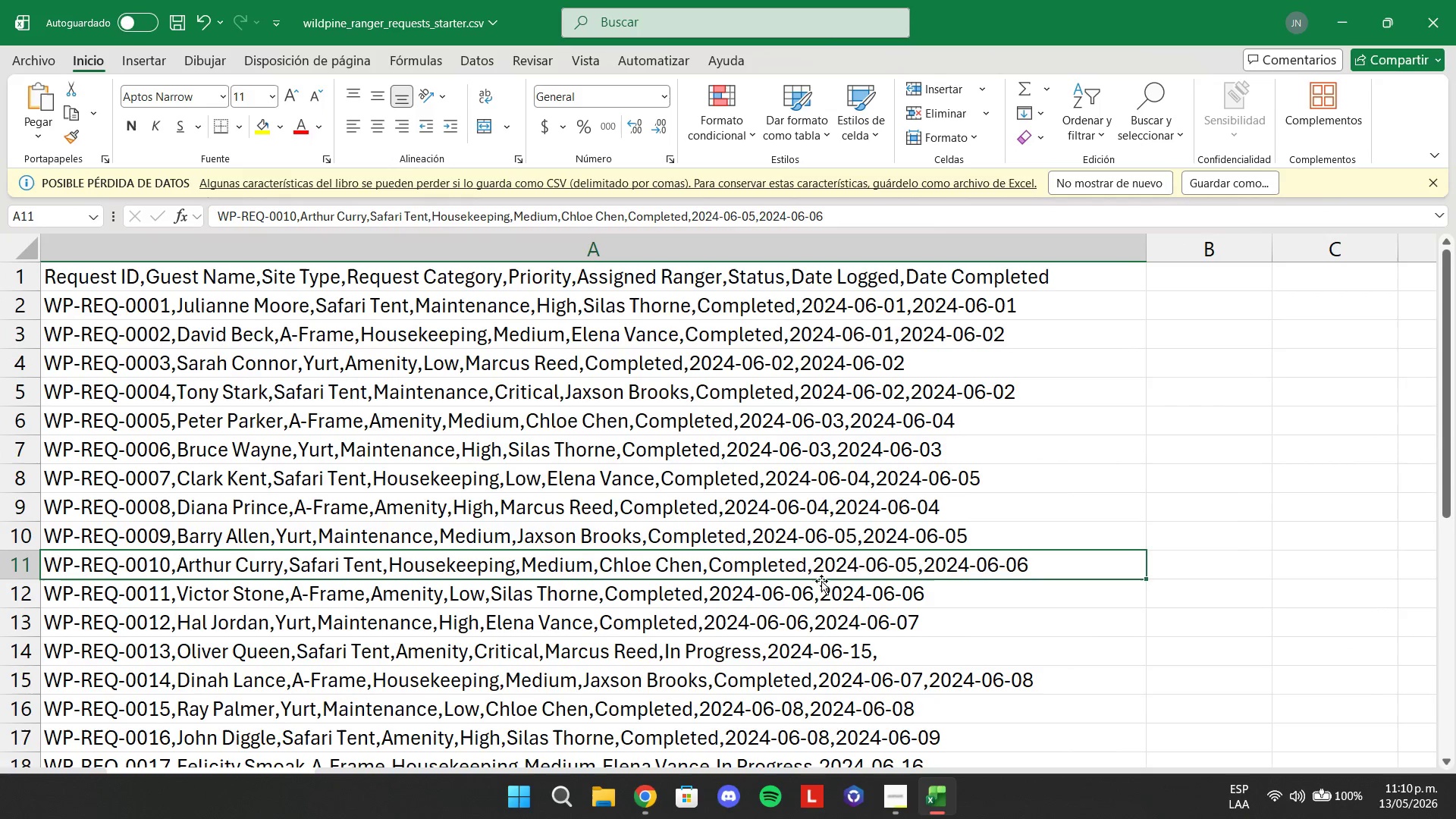 
scroll: coordinate [786, 542], scroll_direction: down, amount: 1.0
 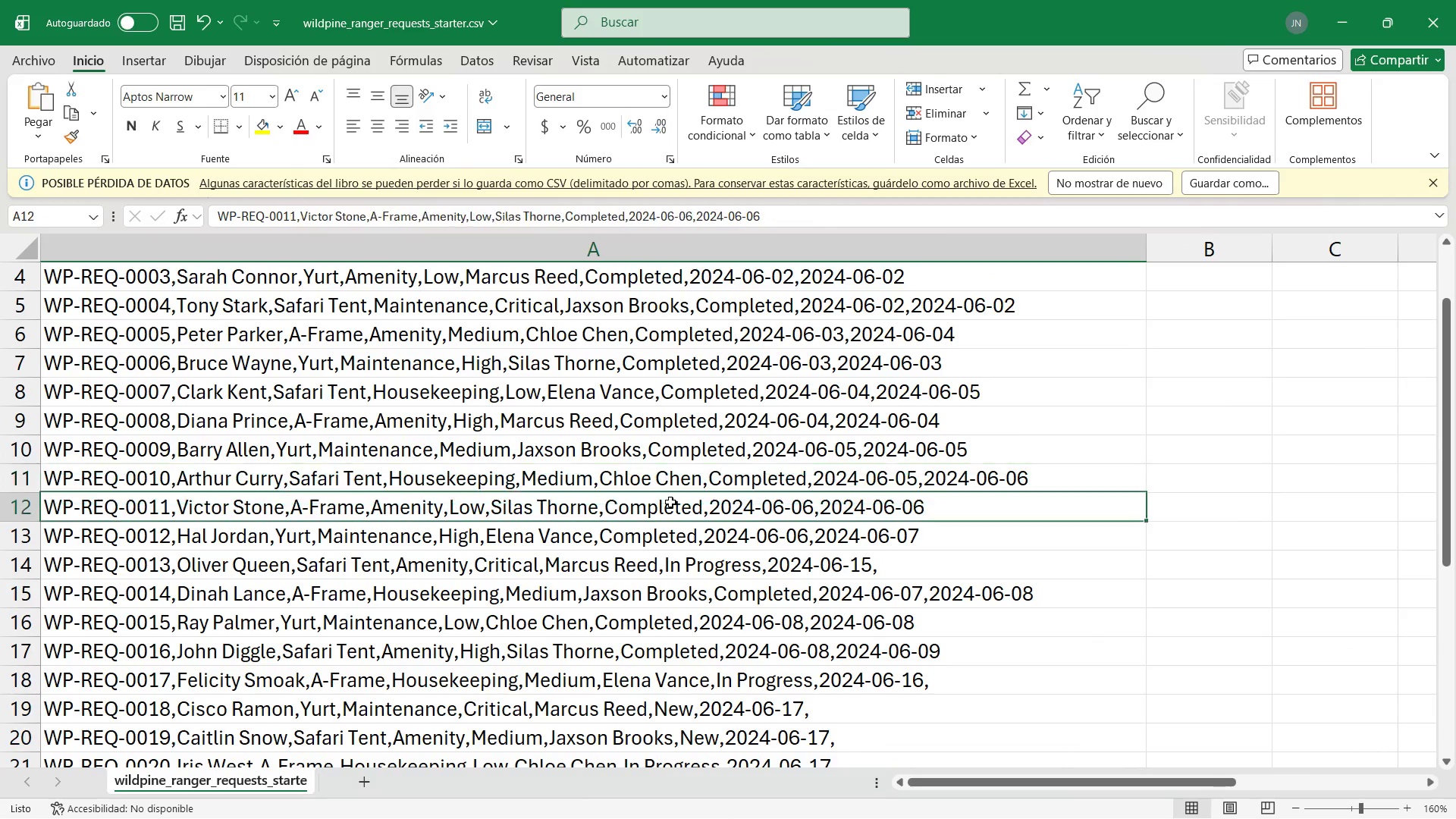 
double_click([673, 518])
 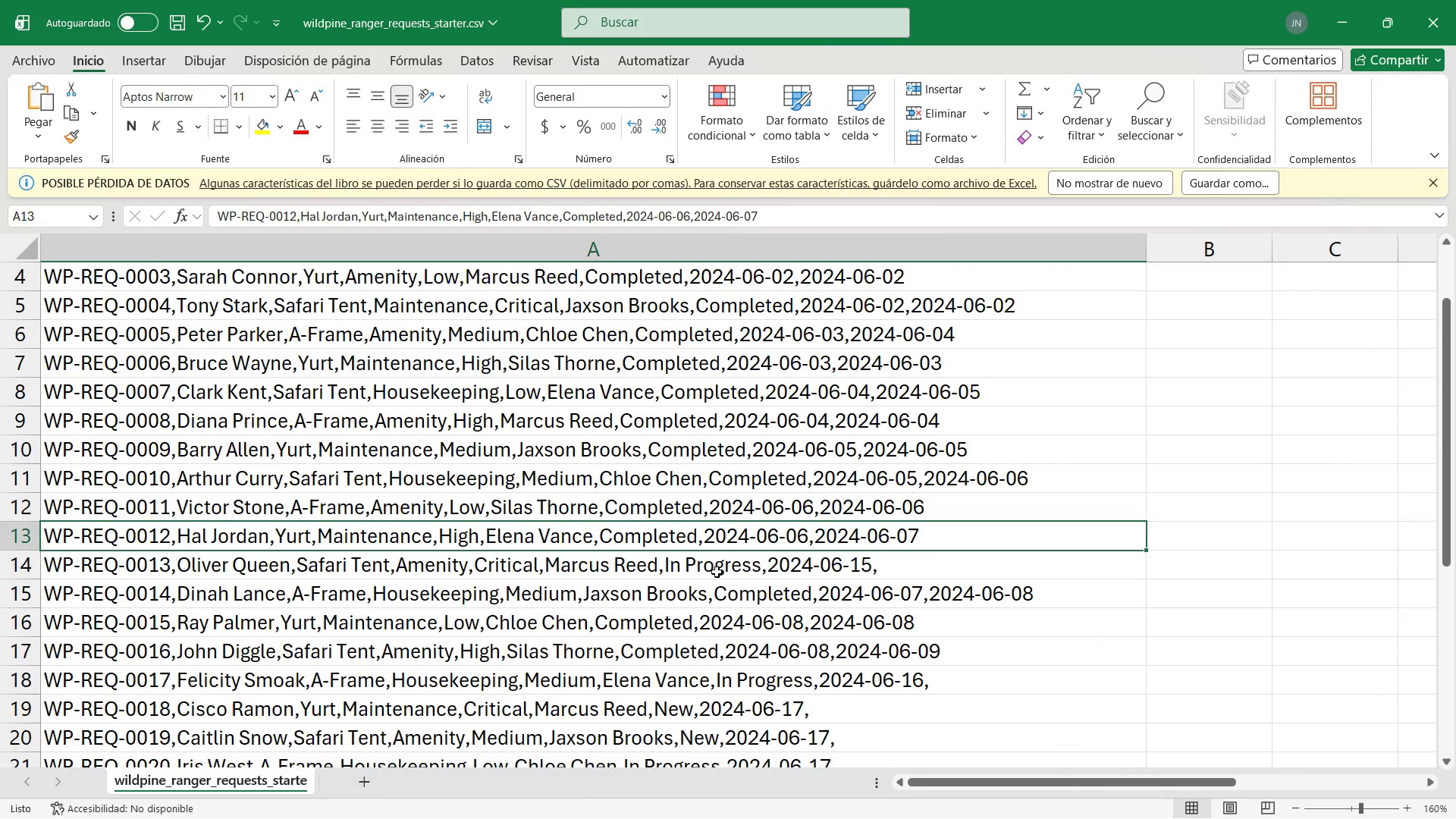 
double_click([719, 575])
 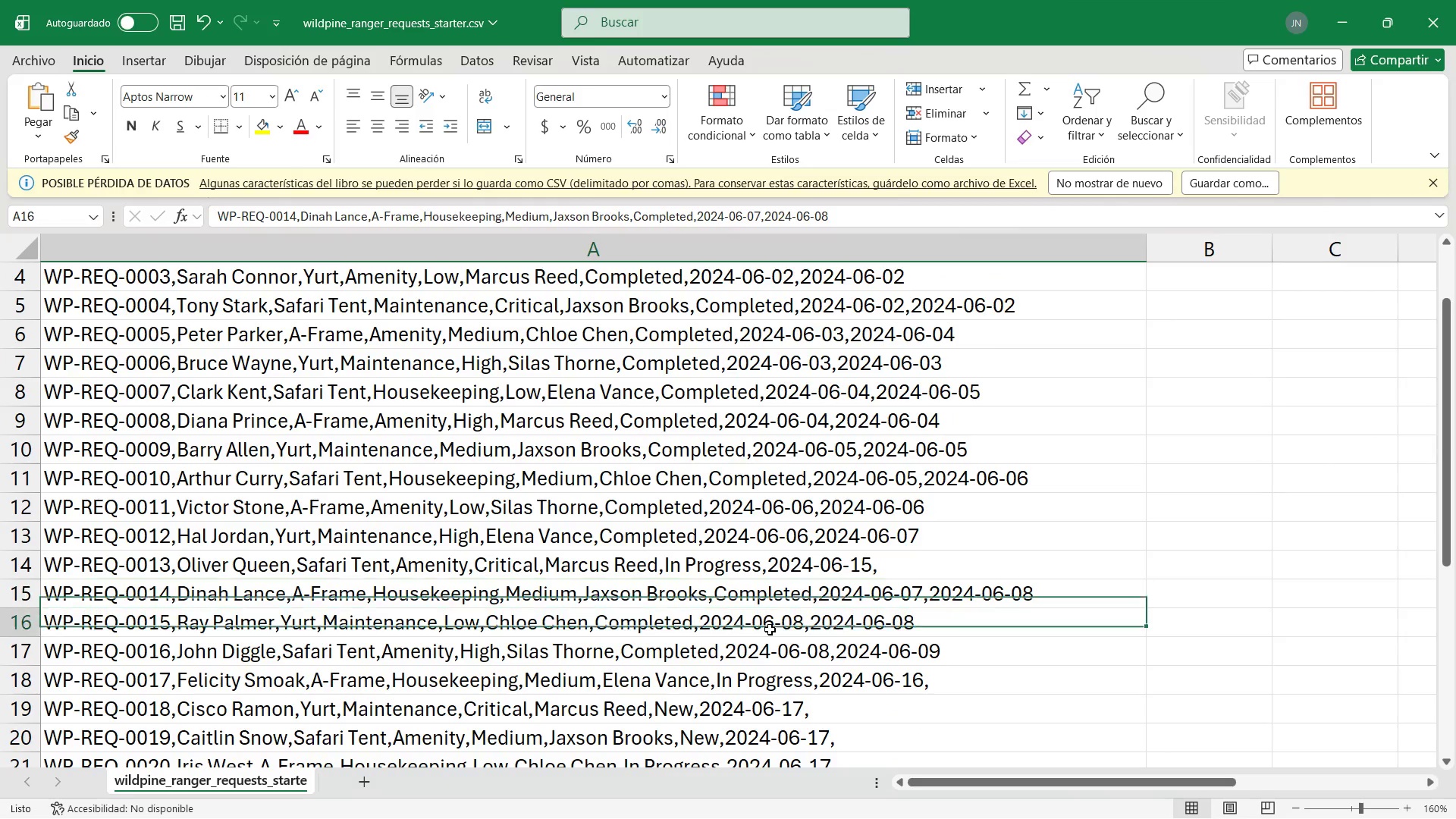 
double_click([752, 648])
 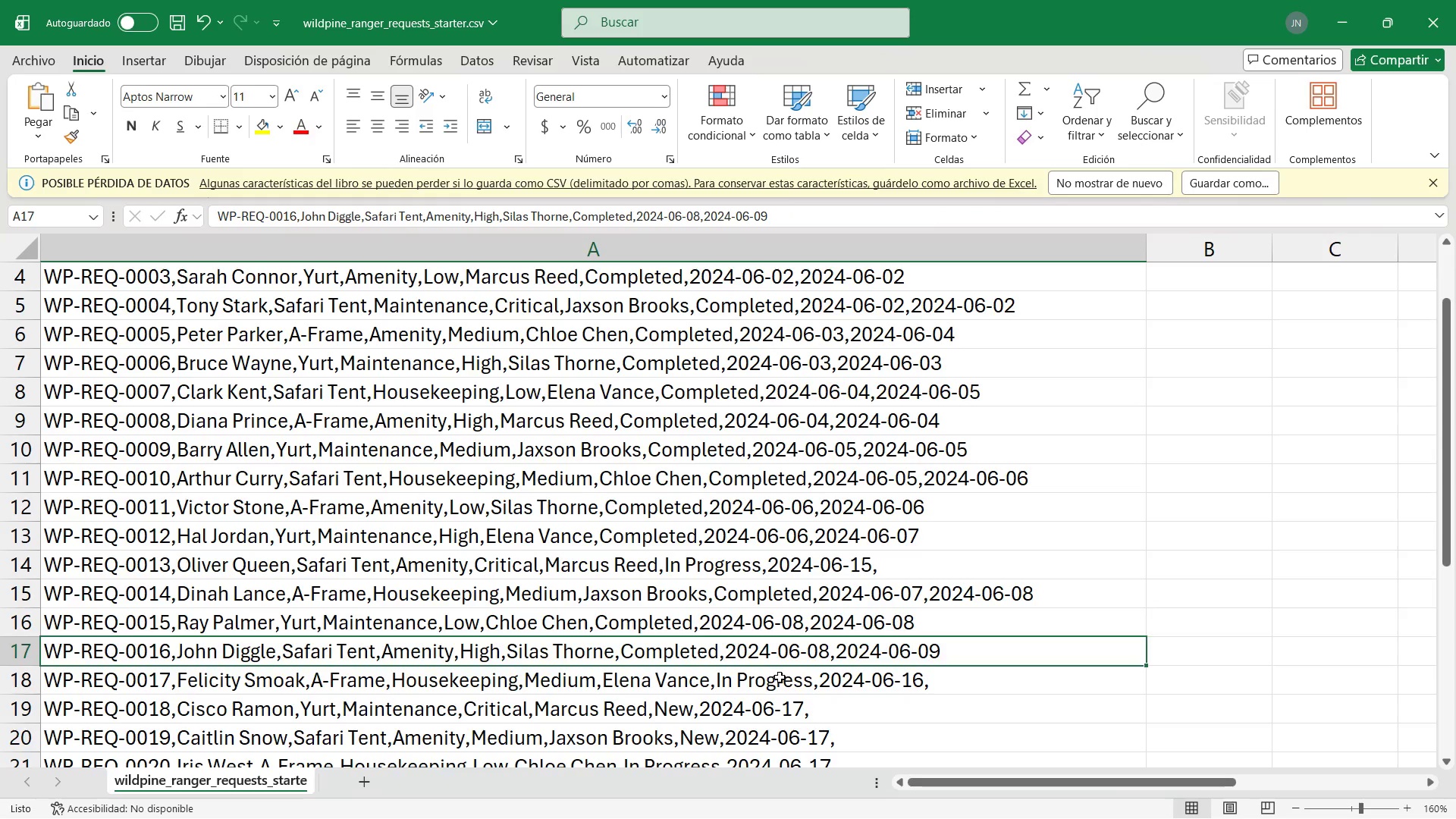 
left_click([780, 677])
 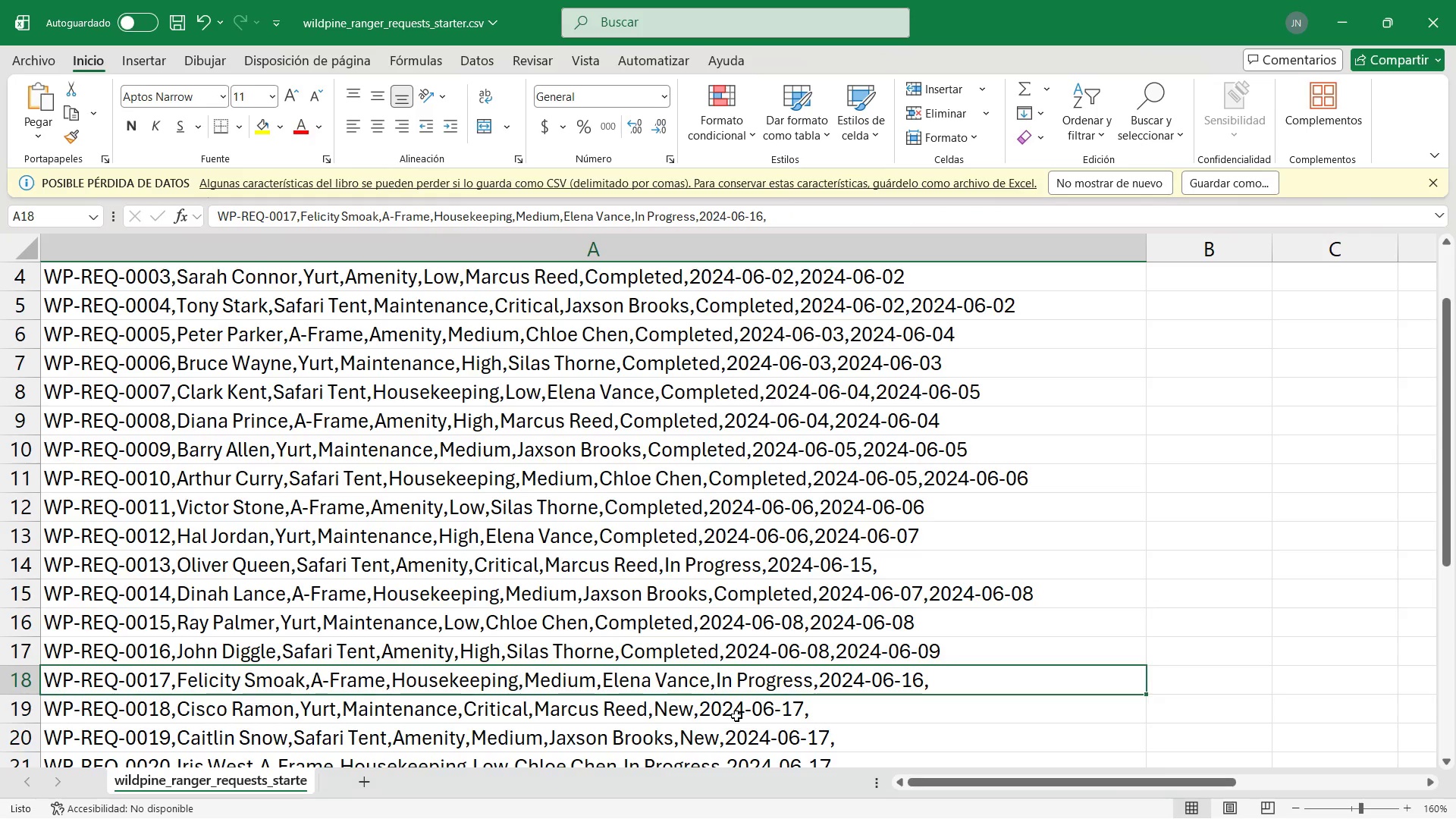 
left_click([739, 716])
 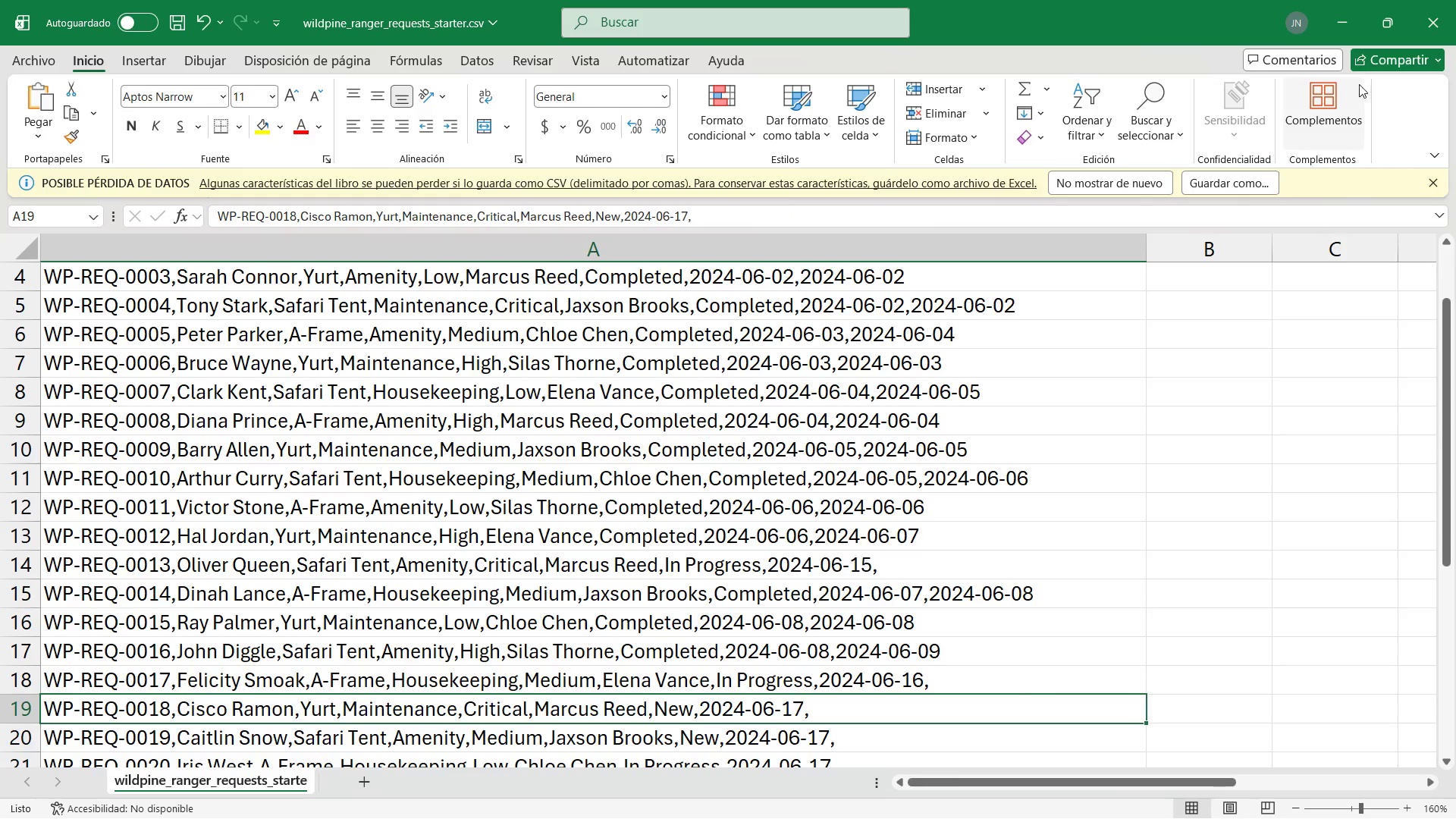 
left_click([1354, 23])
 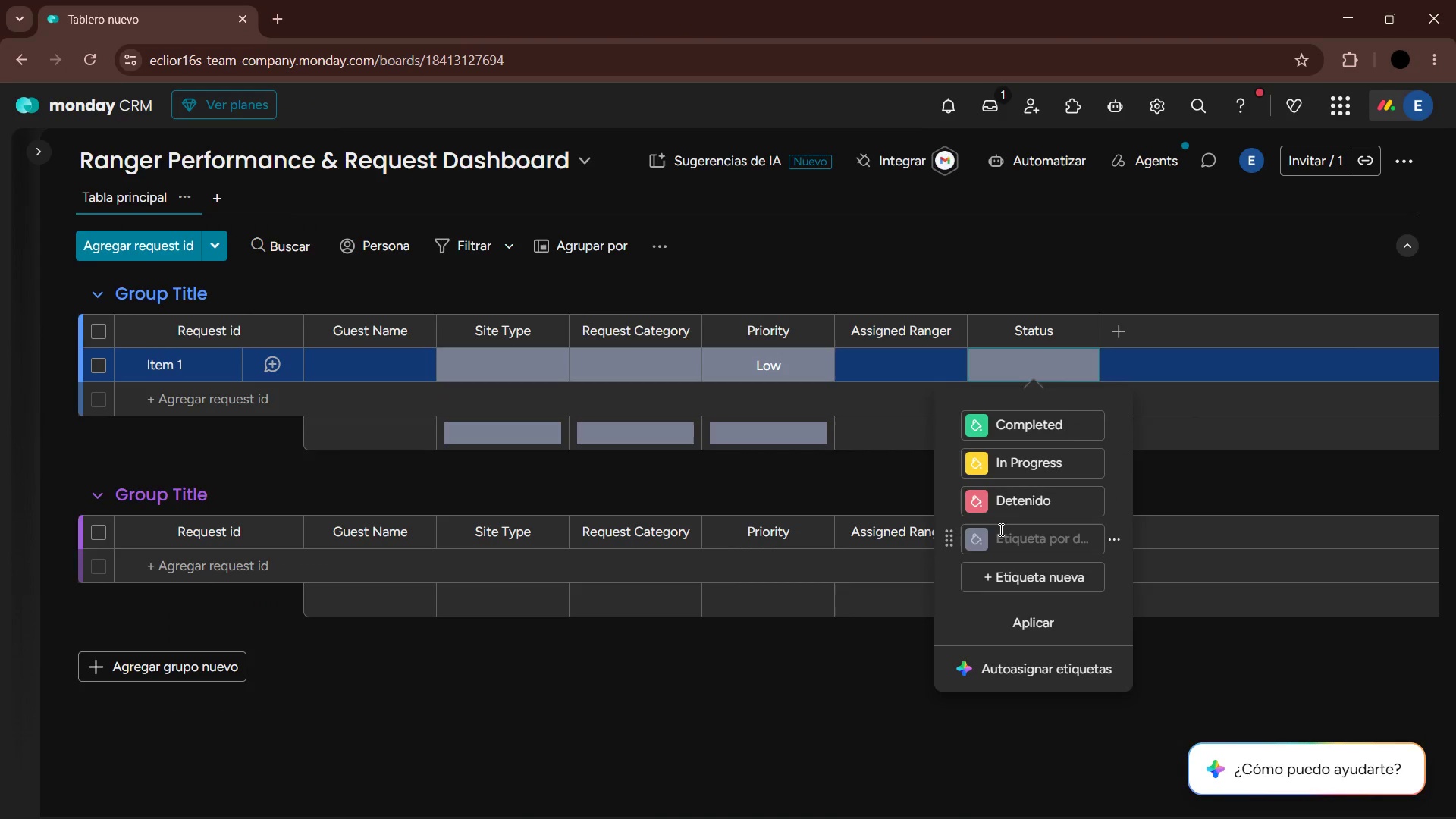 
left_click([1006, 530])
 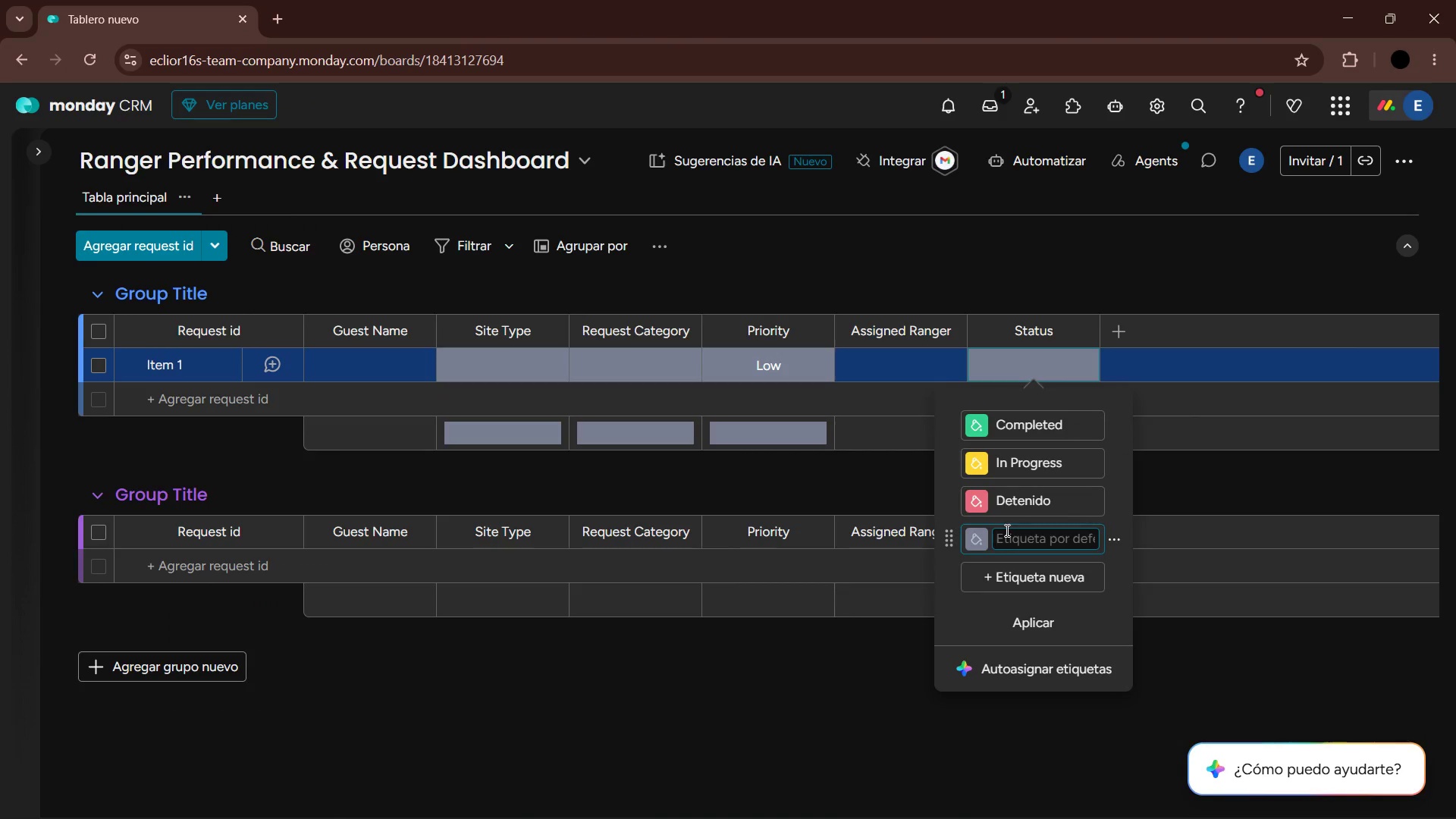 
type(New)
 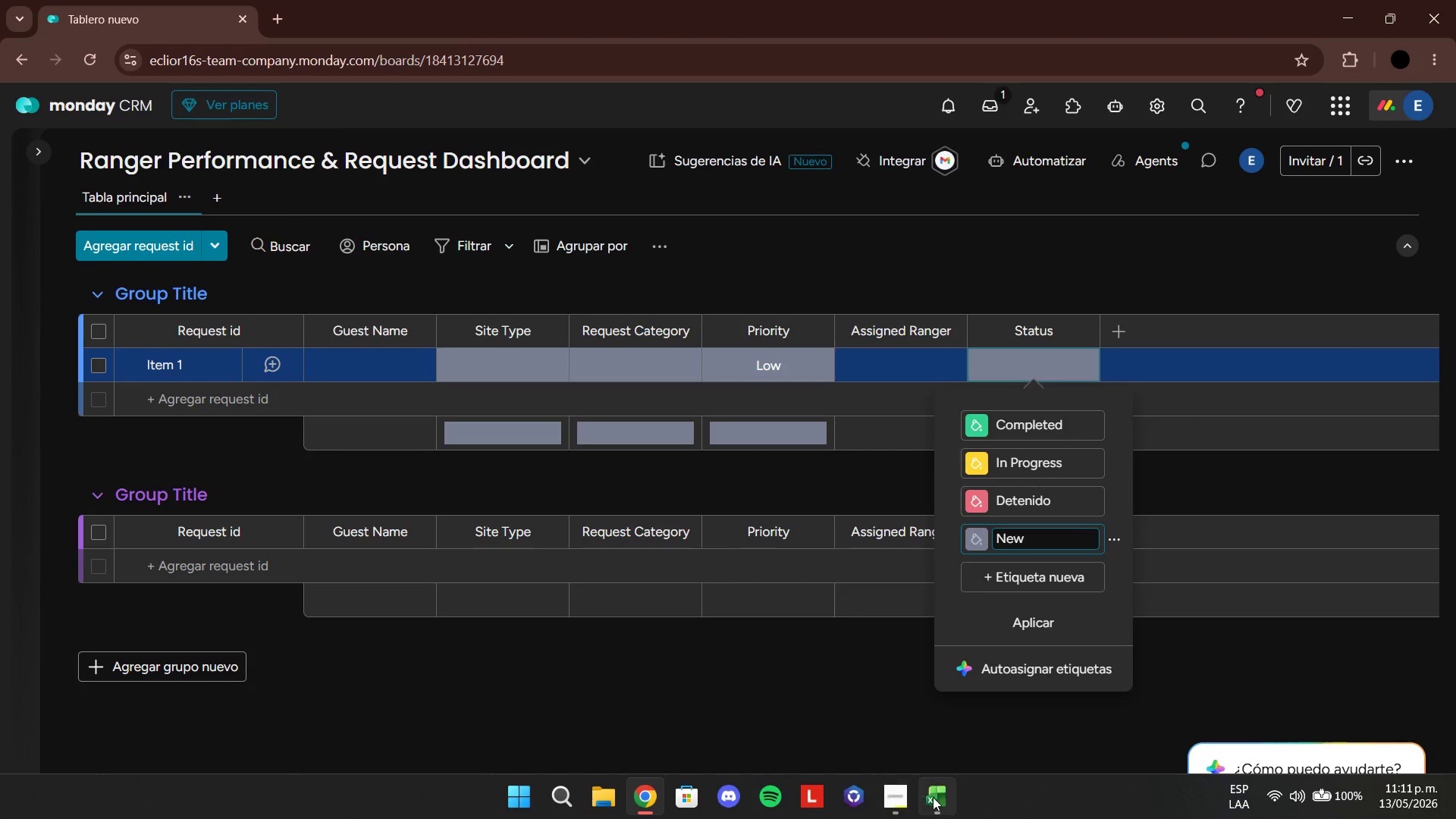 
scroll: coordinate [854, 598], scroll_direction: down, amount: 2.0
 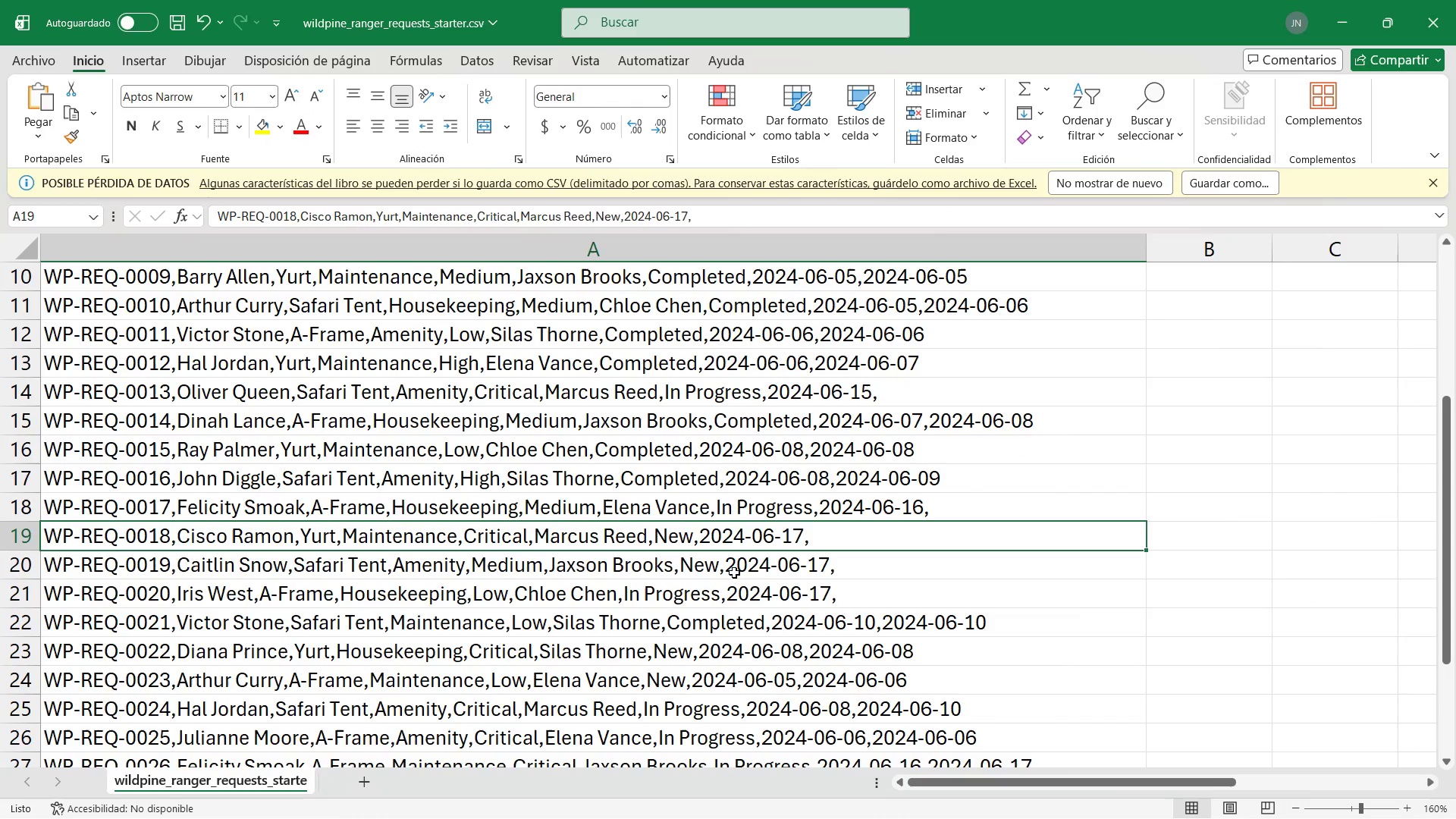 
left_click([729, 572])
 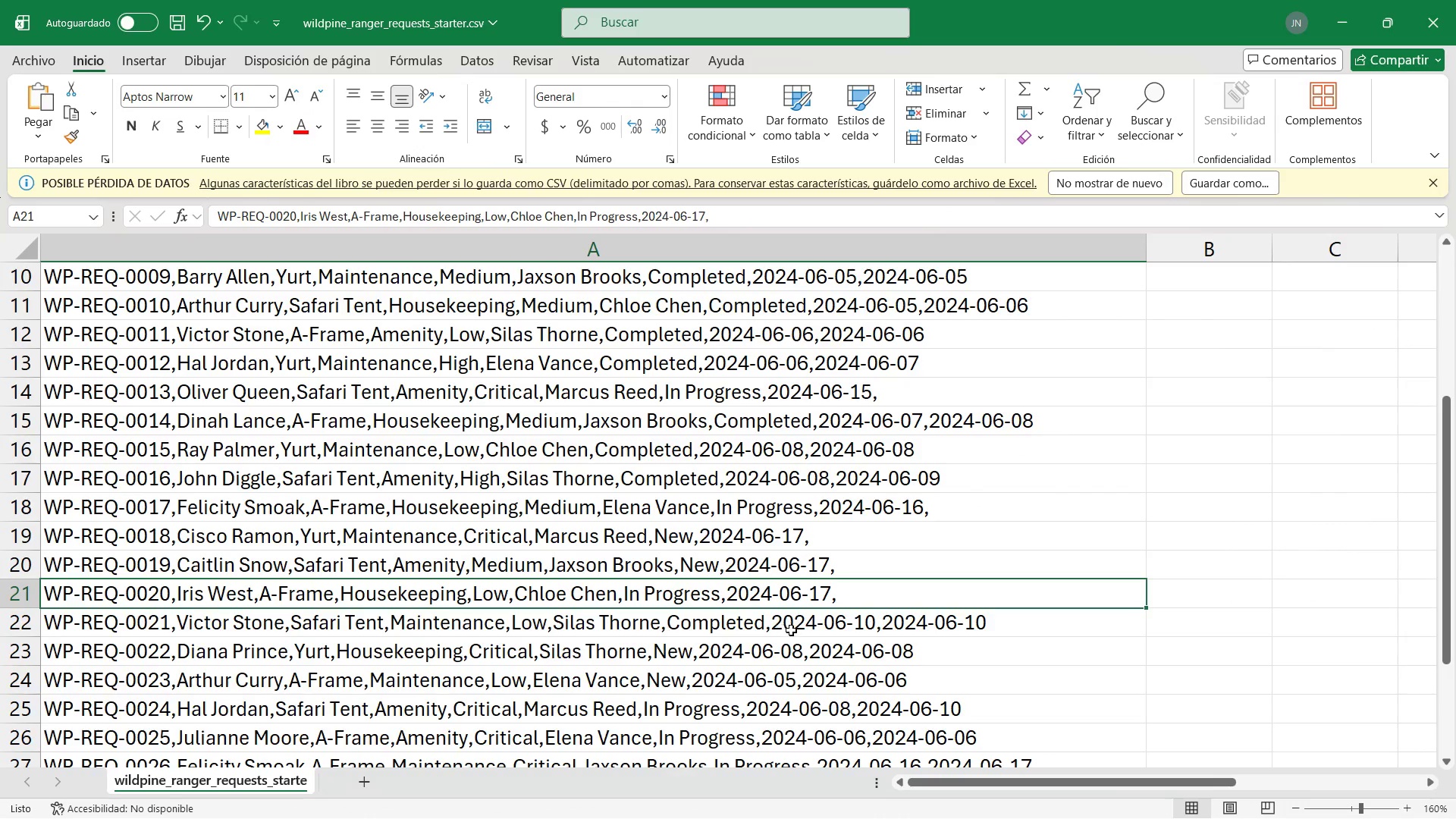 
triple_click([795, 629])
 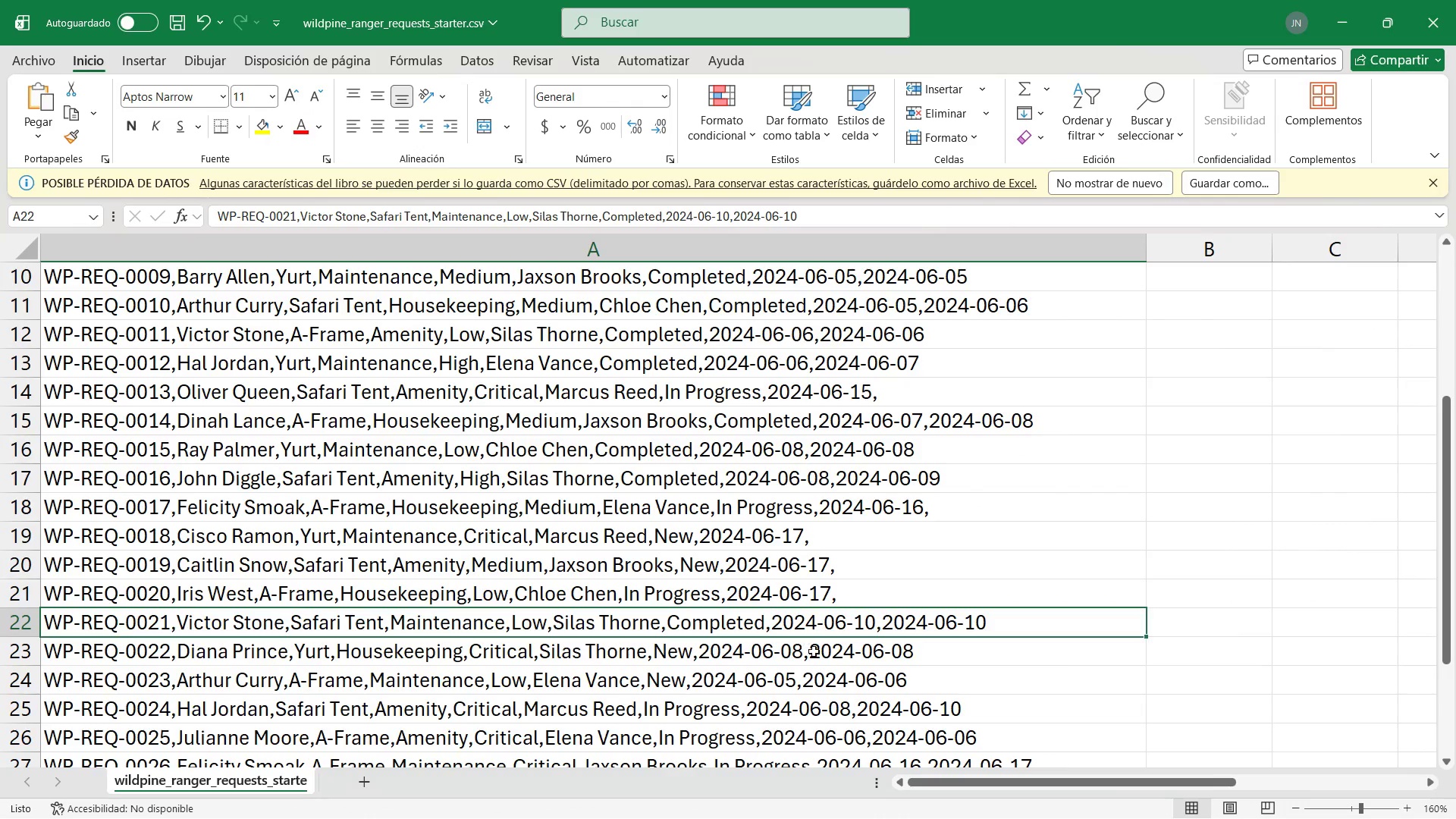 
triple_click([814, 651])
 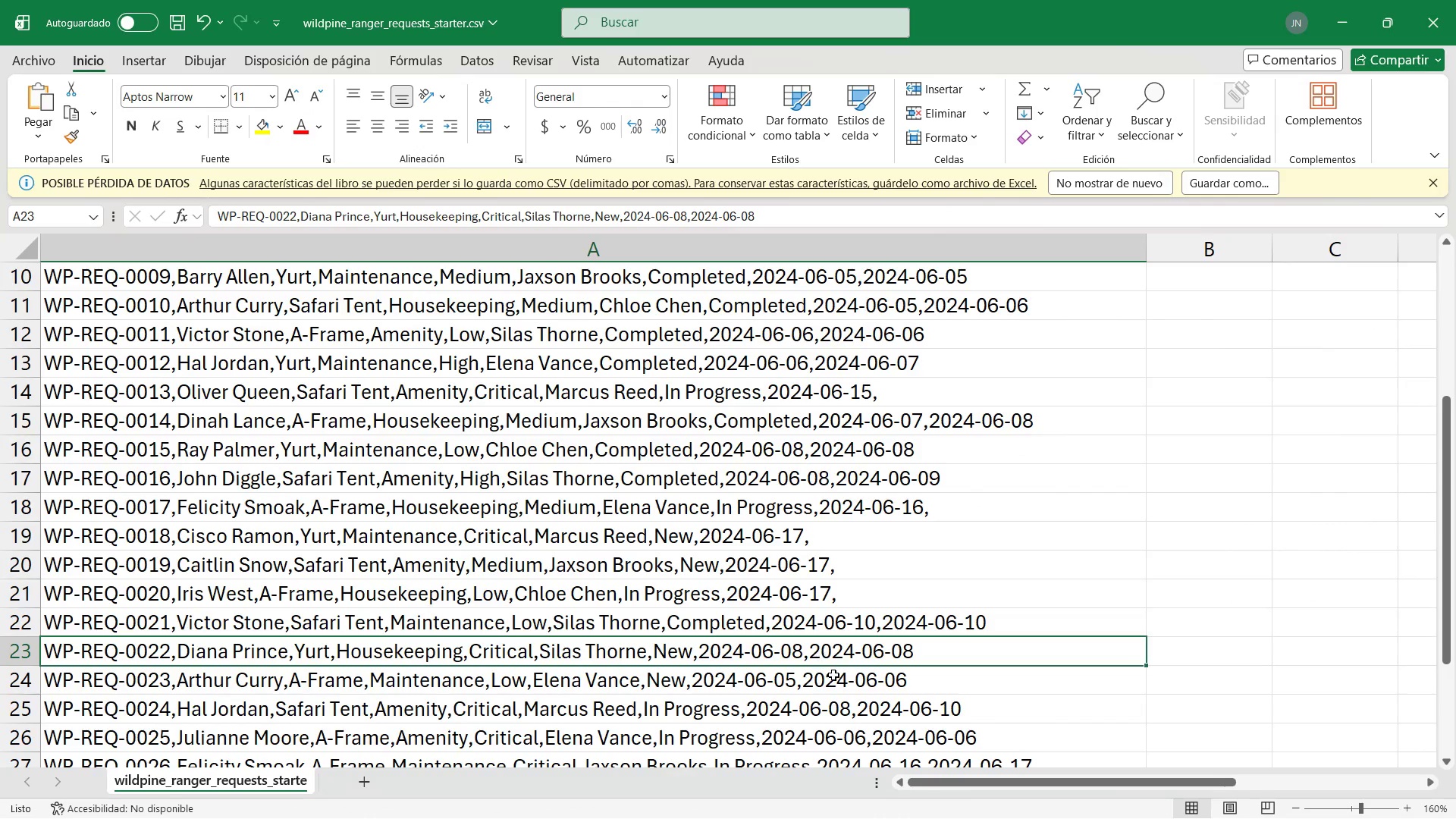 
triple_click([834, 675])
 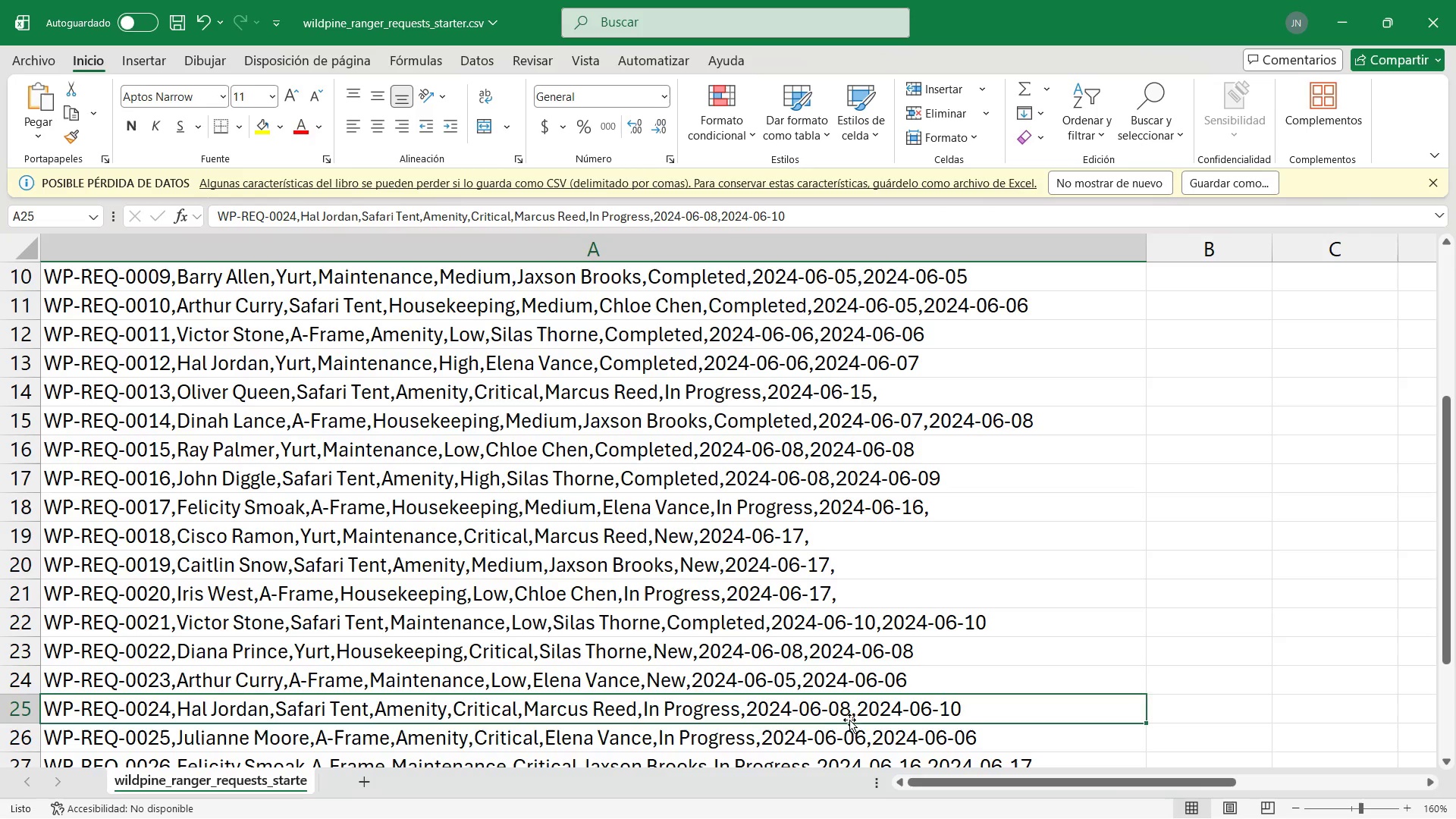 
triple_click([842, 730])
 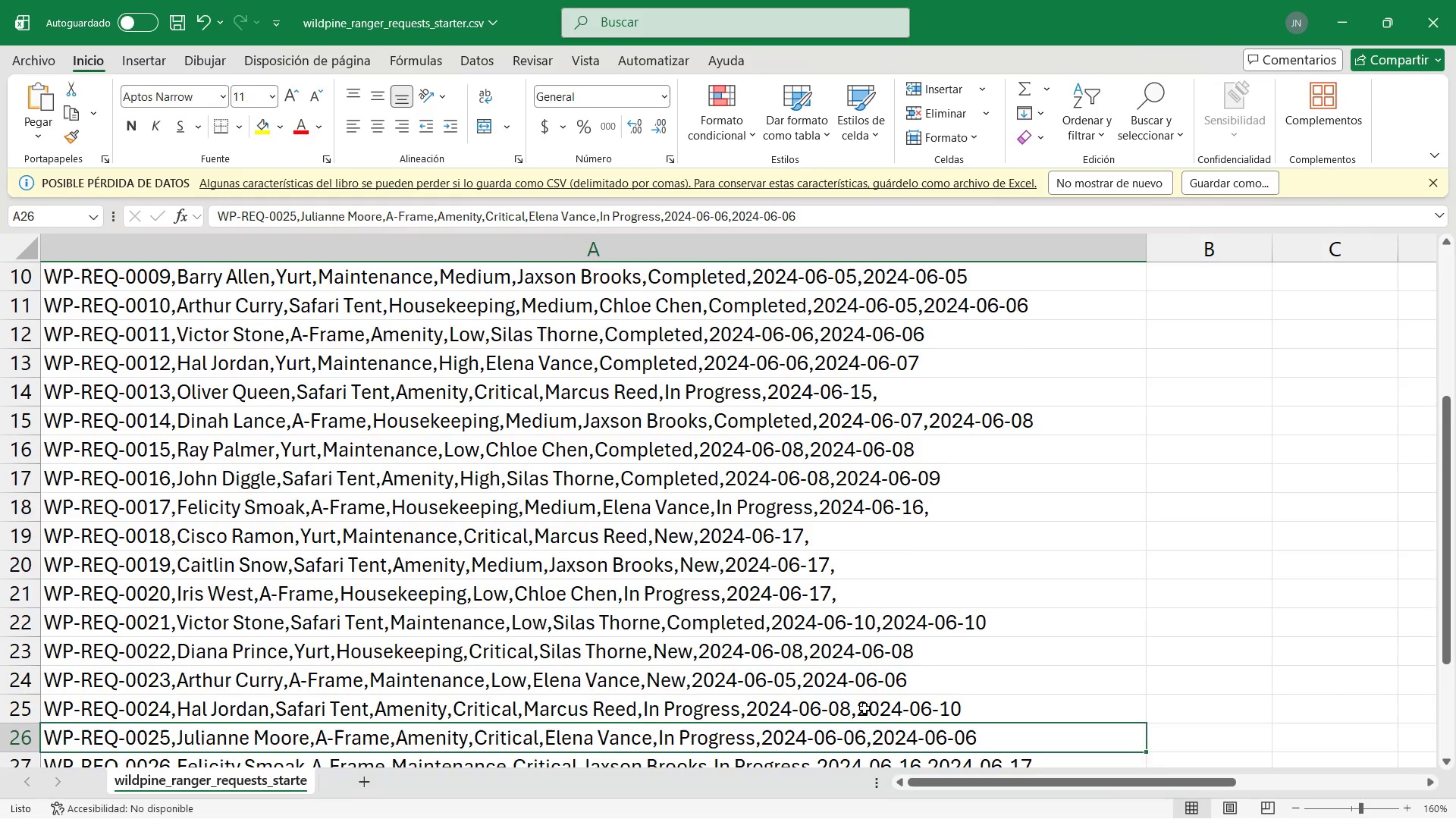 
scroll: coordinate [855, 680], scroll_direction: down, amount: 2.0
 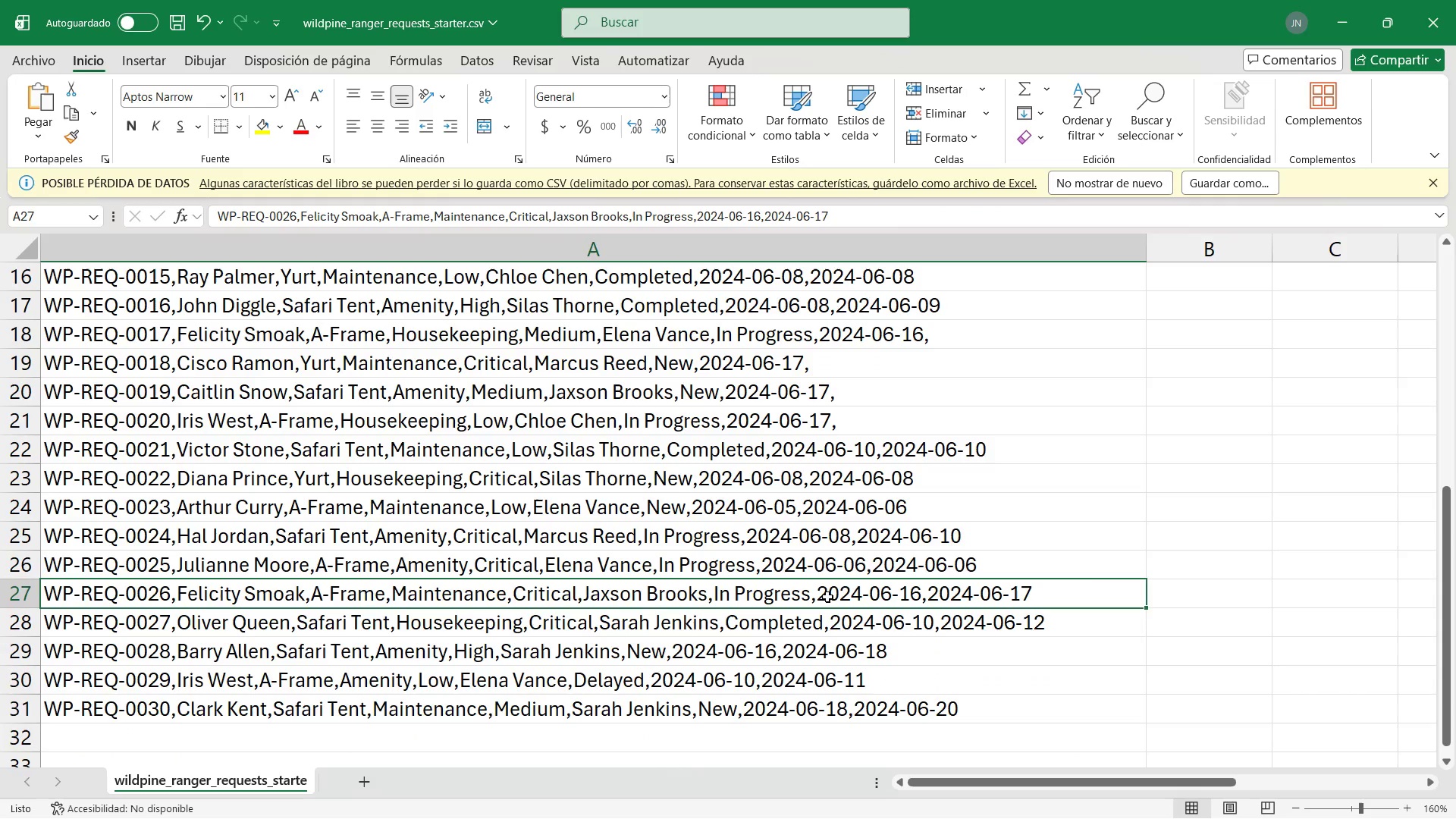 
double_click([835, 622])